 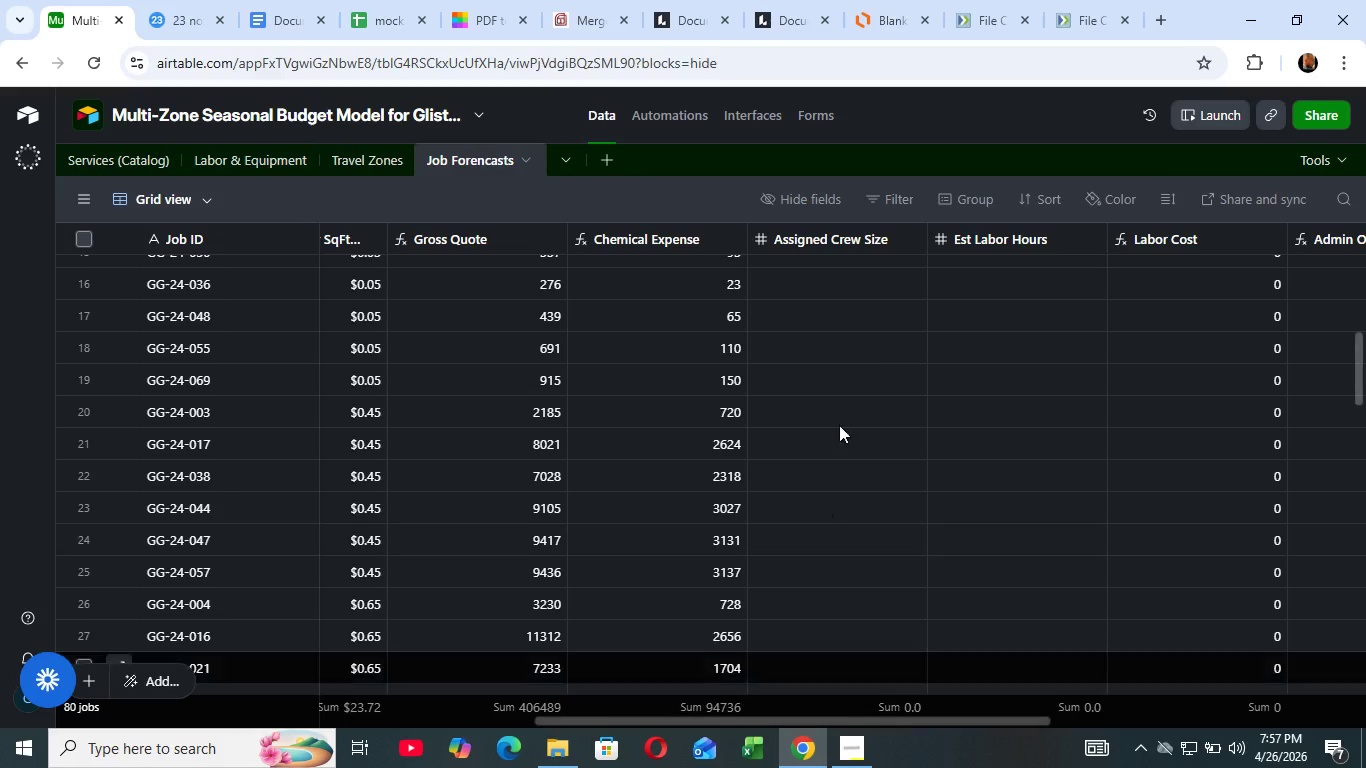 
scroll: coordinate [858, 280], scroll_direction: up, amount: 18.0
 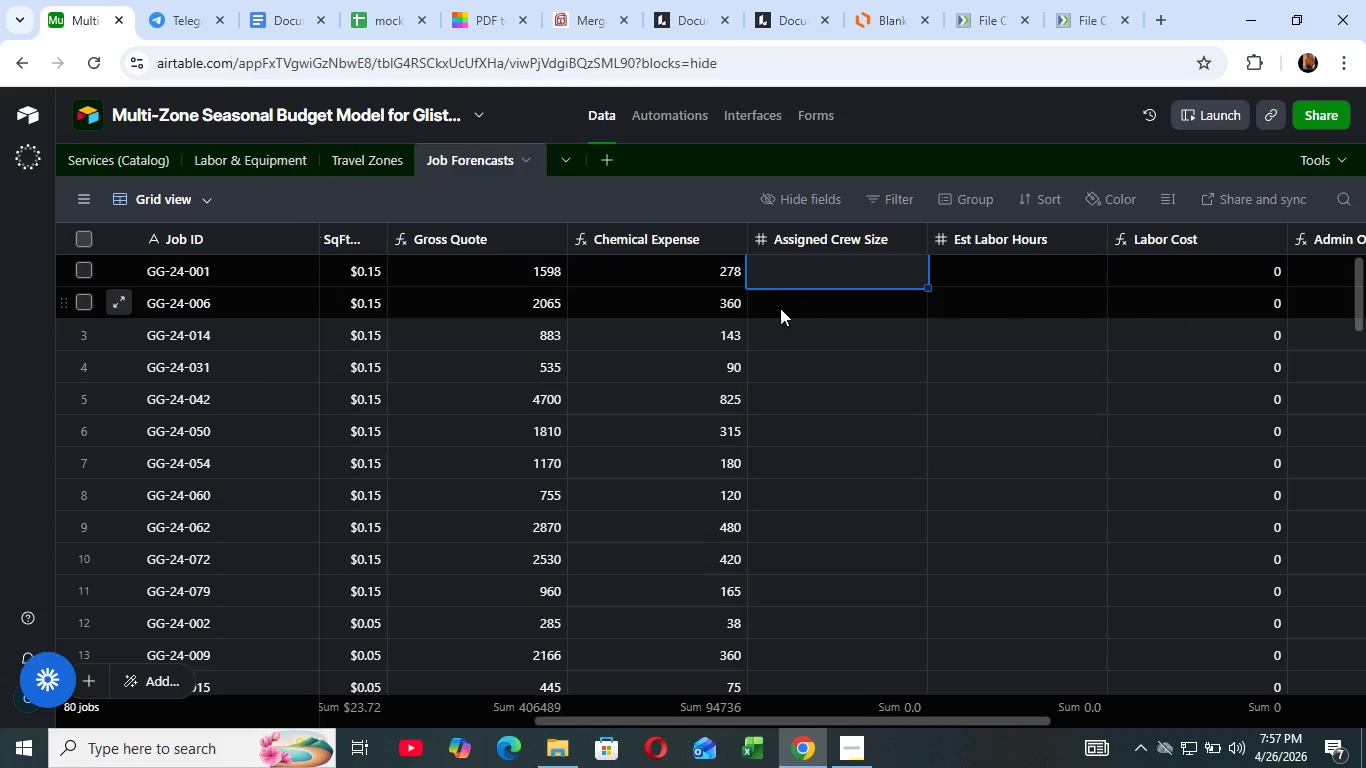 
wait(10.36)
 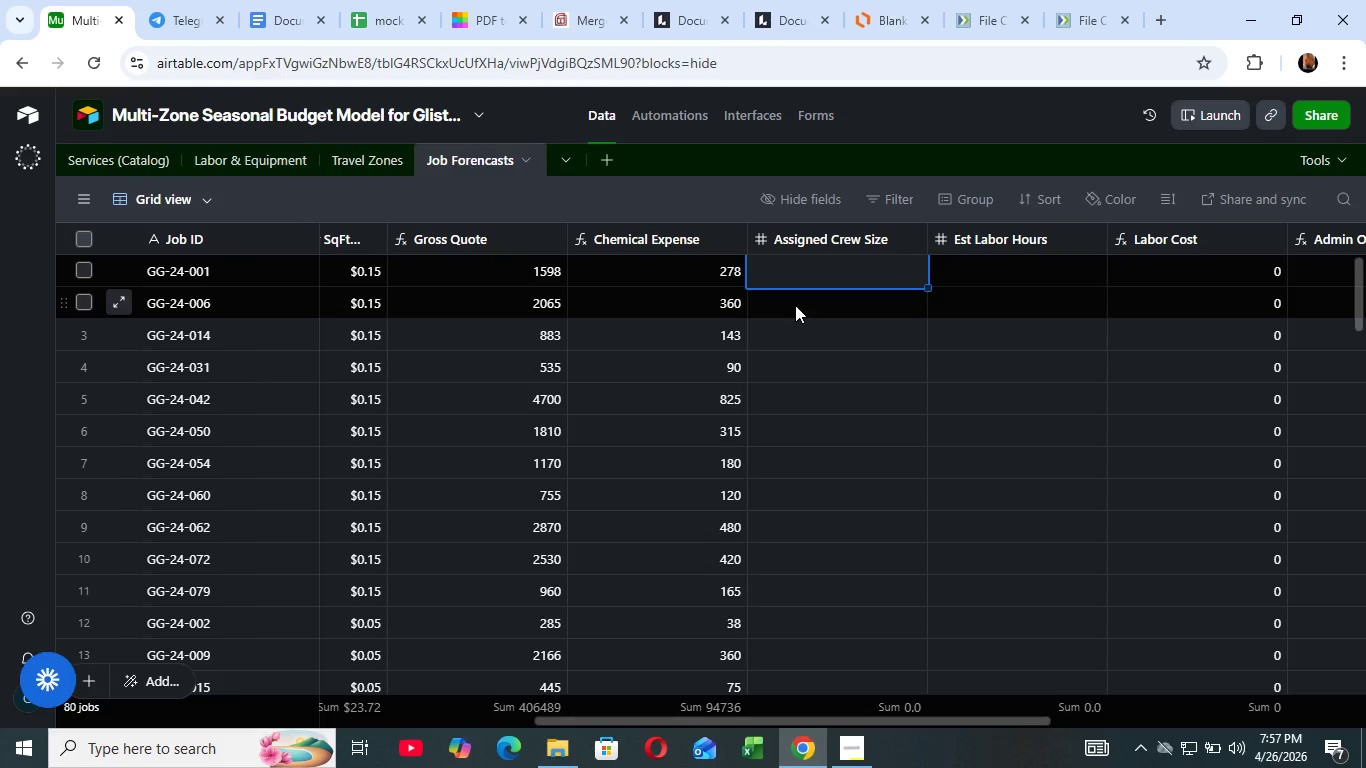 
key(Control+V)
 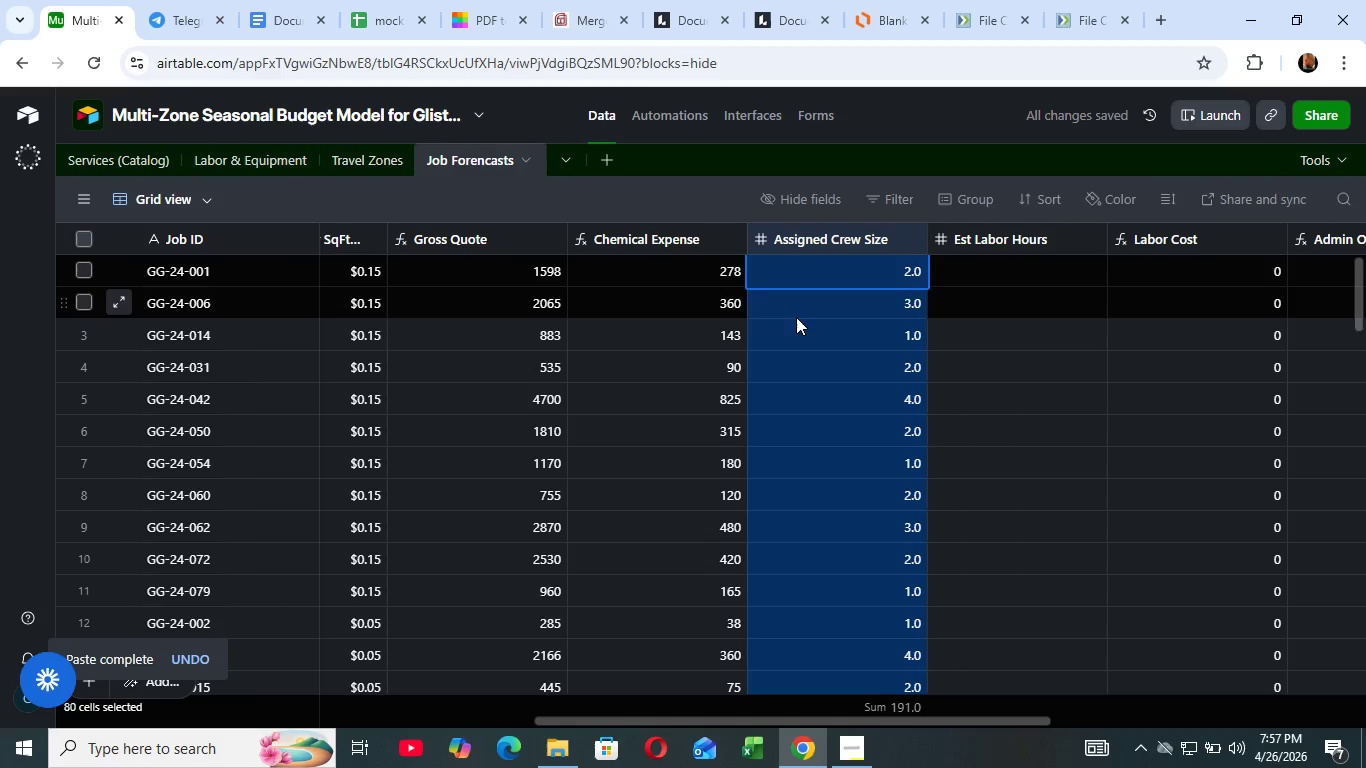 
scroll: coordinate [800, 317], scroll_direction: up, amount: 7.0
 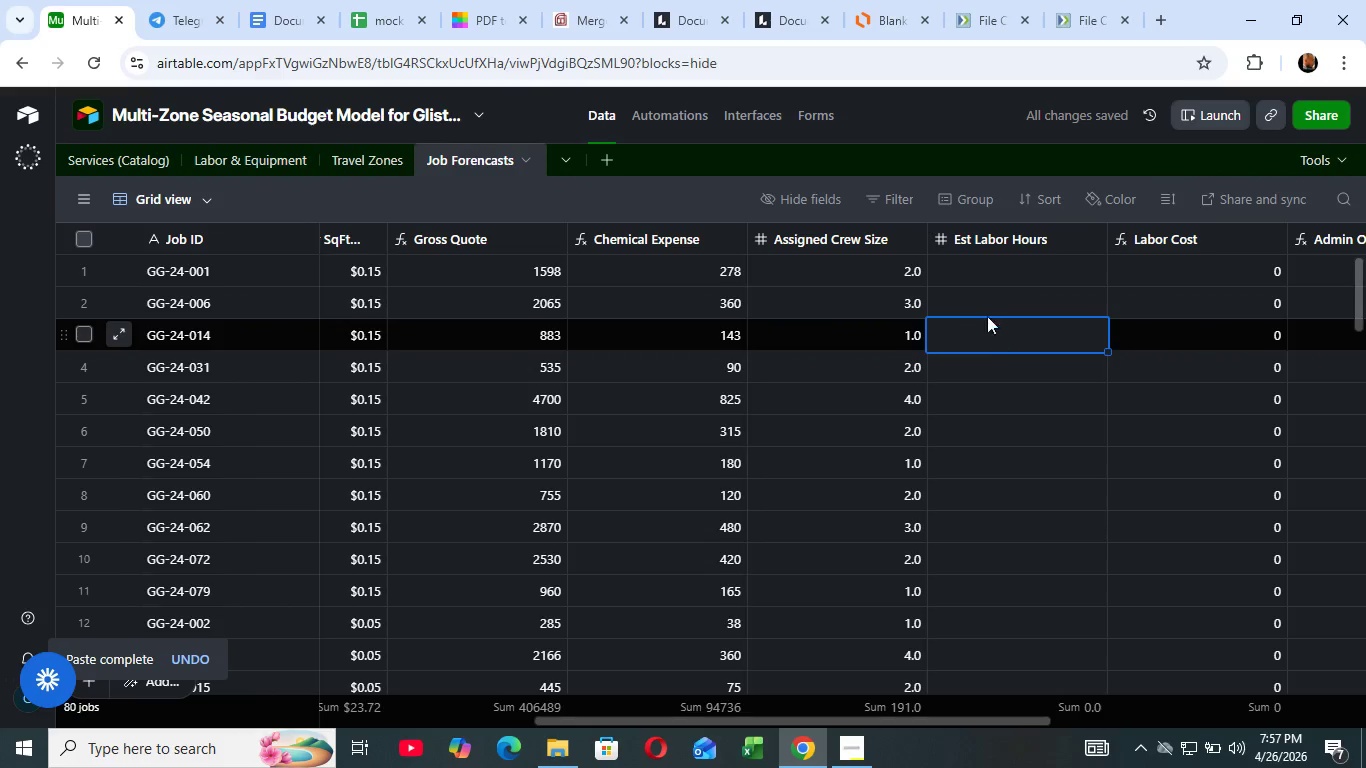 
left_click([996, 336])
 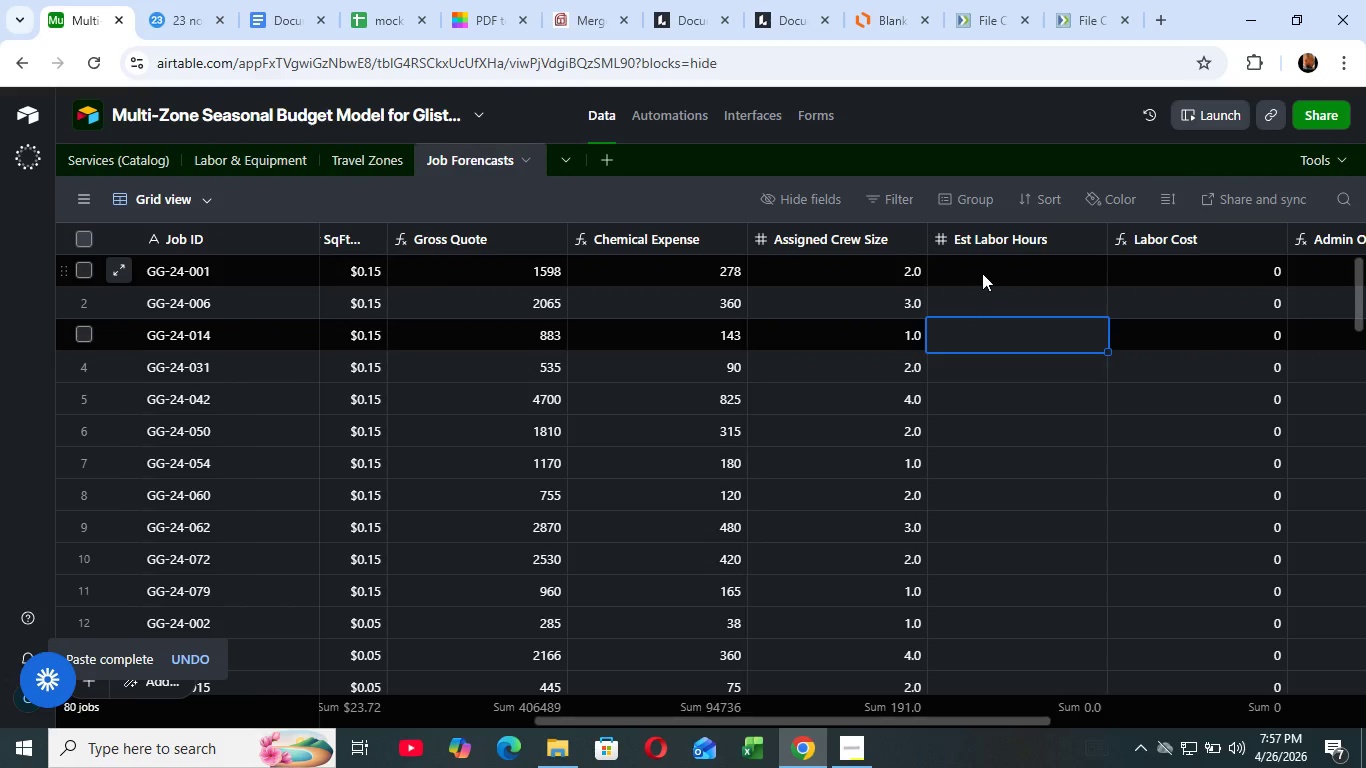 
scroll: coordinate [984, 283], scroll_direction: up, amount: 5.0
 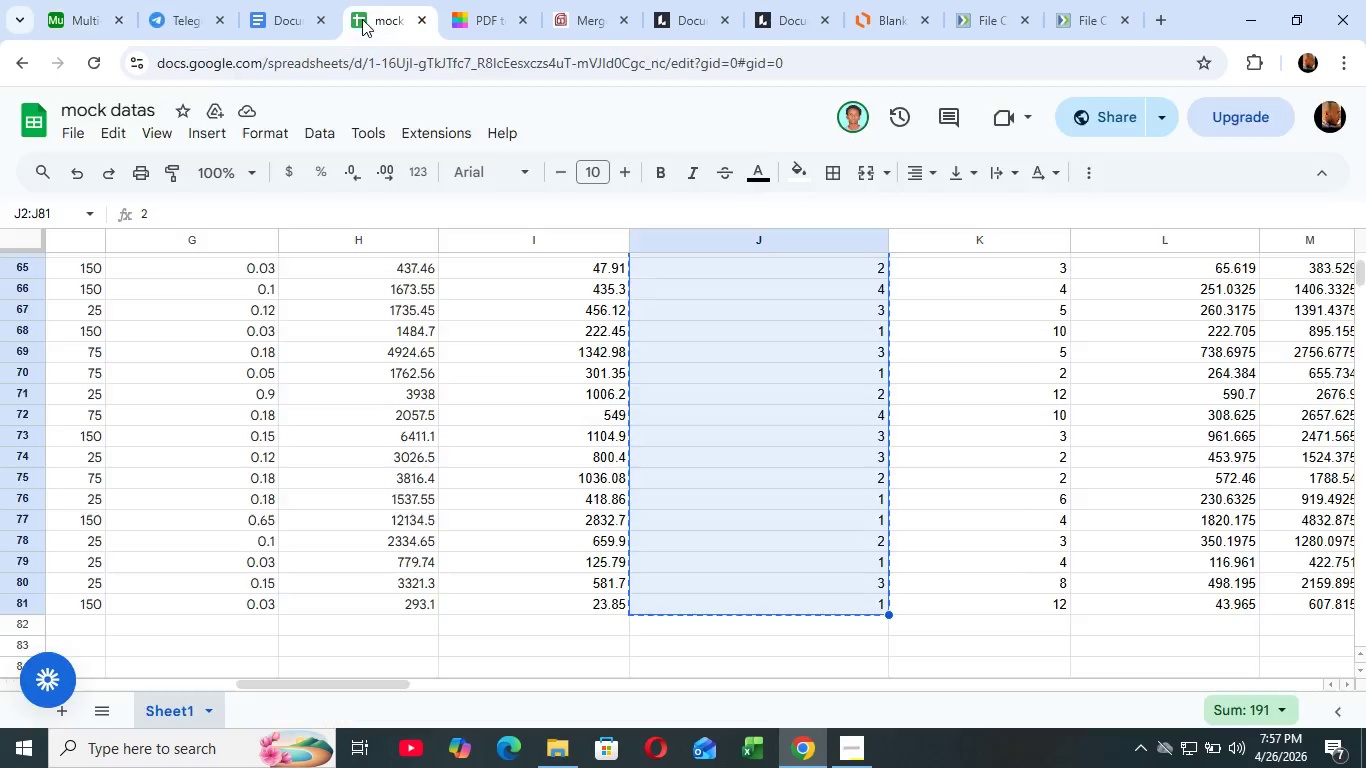 
left_click([362, 19])
 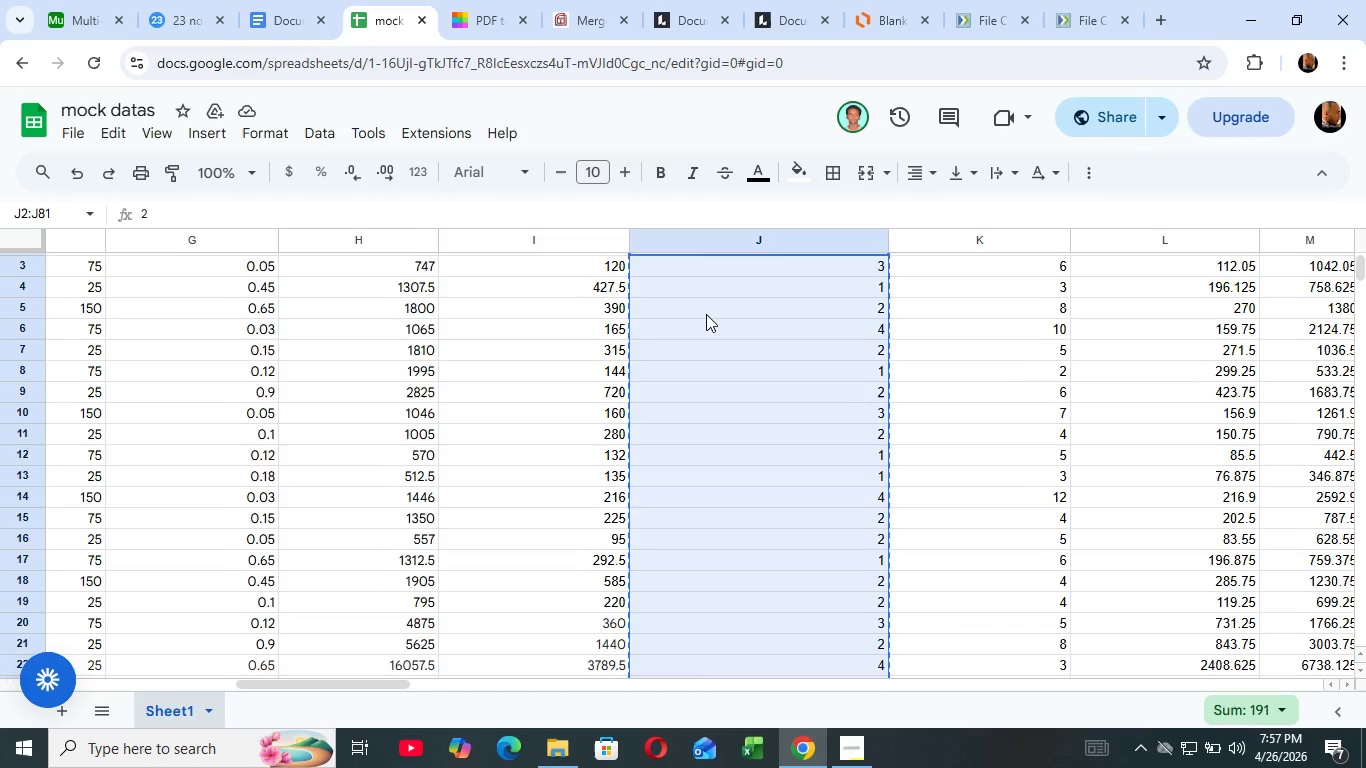 
scroll: coordinate [703, 314], scroll_direction: up, amount: 21.0
 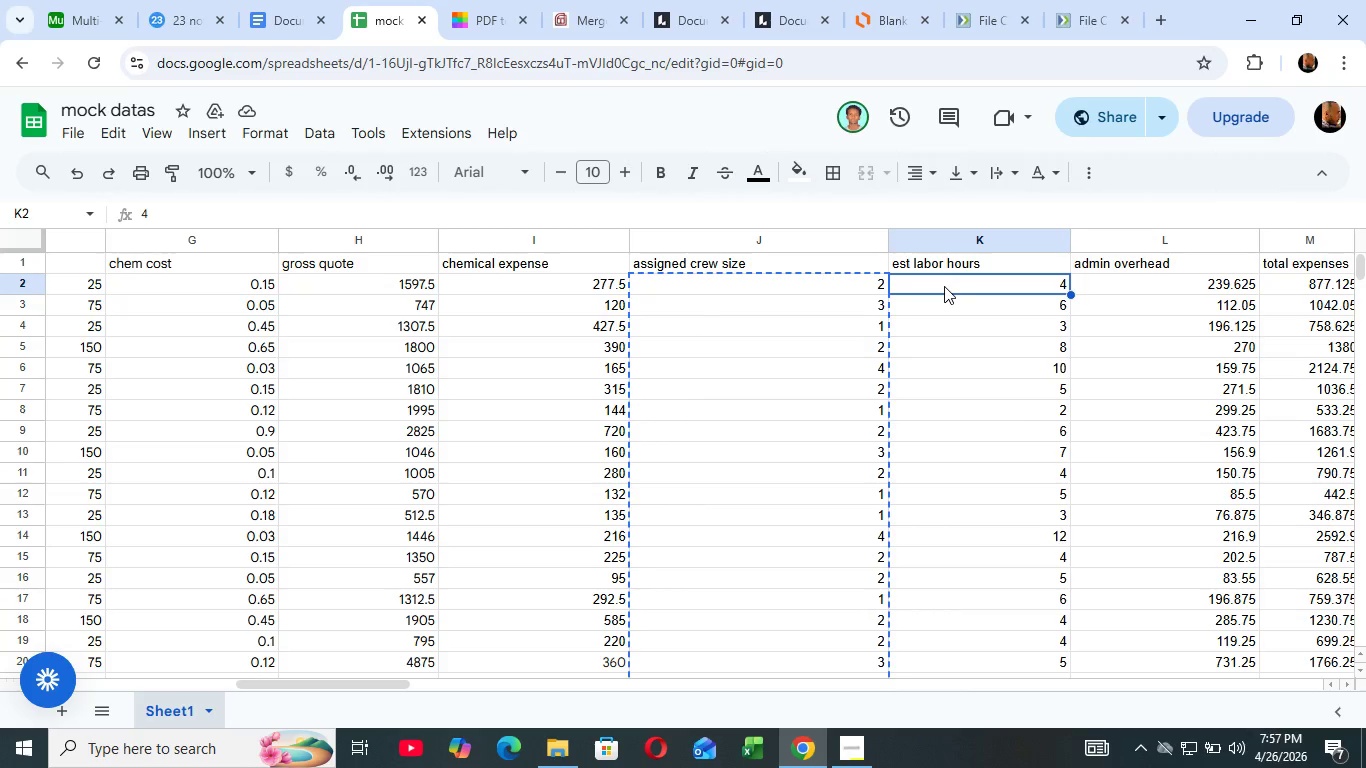 
key(ArrowDown)
 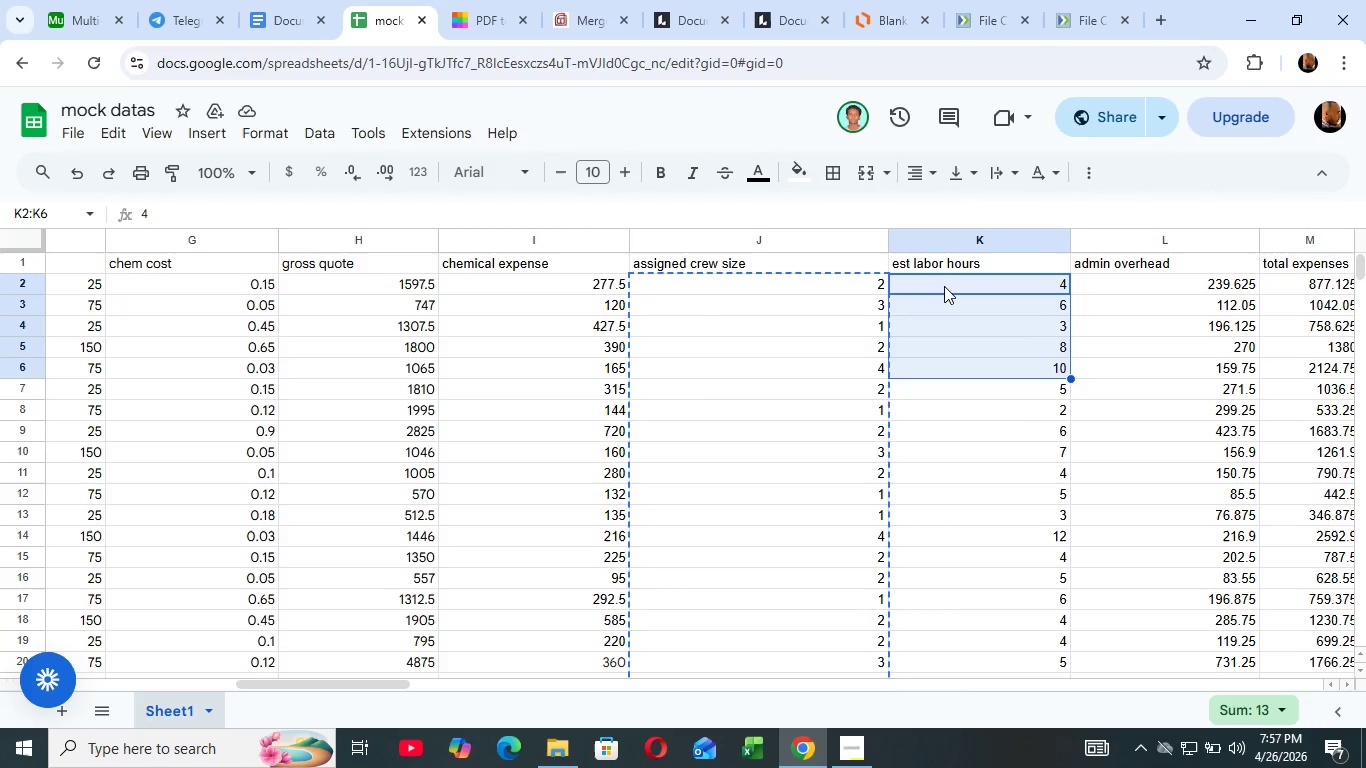 
key(ArrowDown)
 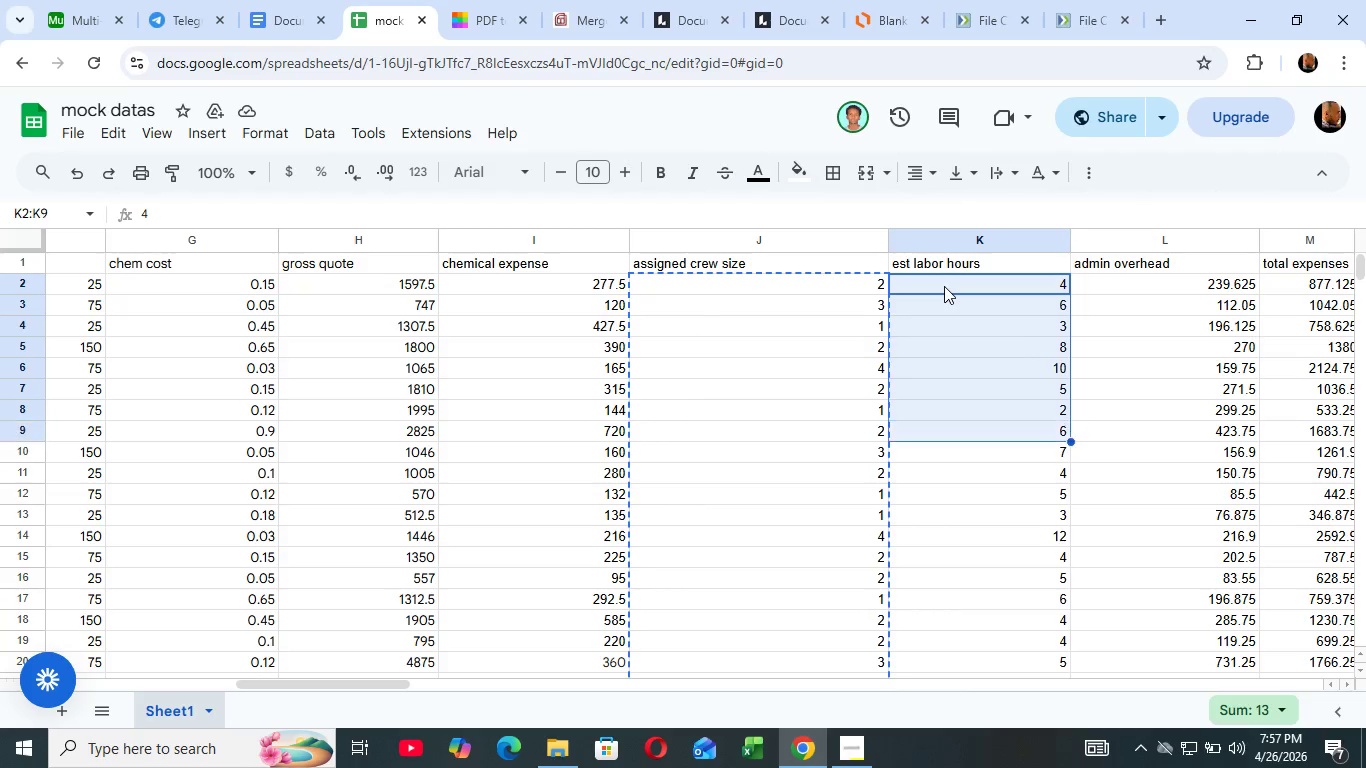 
key(Shift+ArrowDown)
 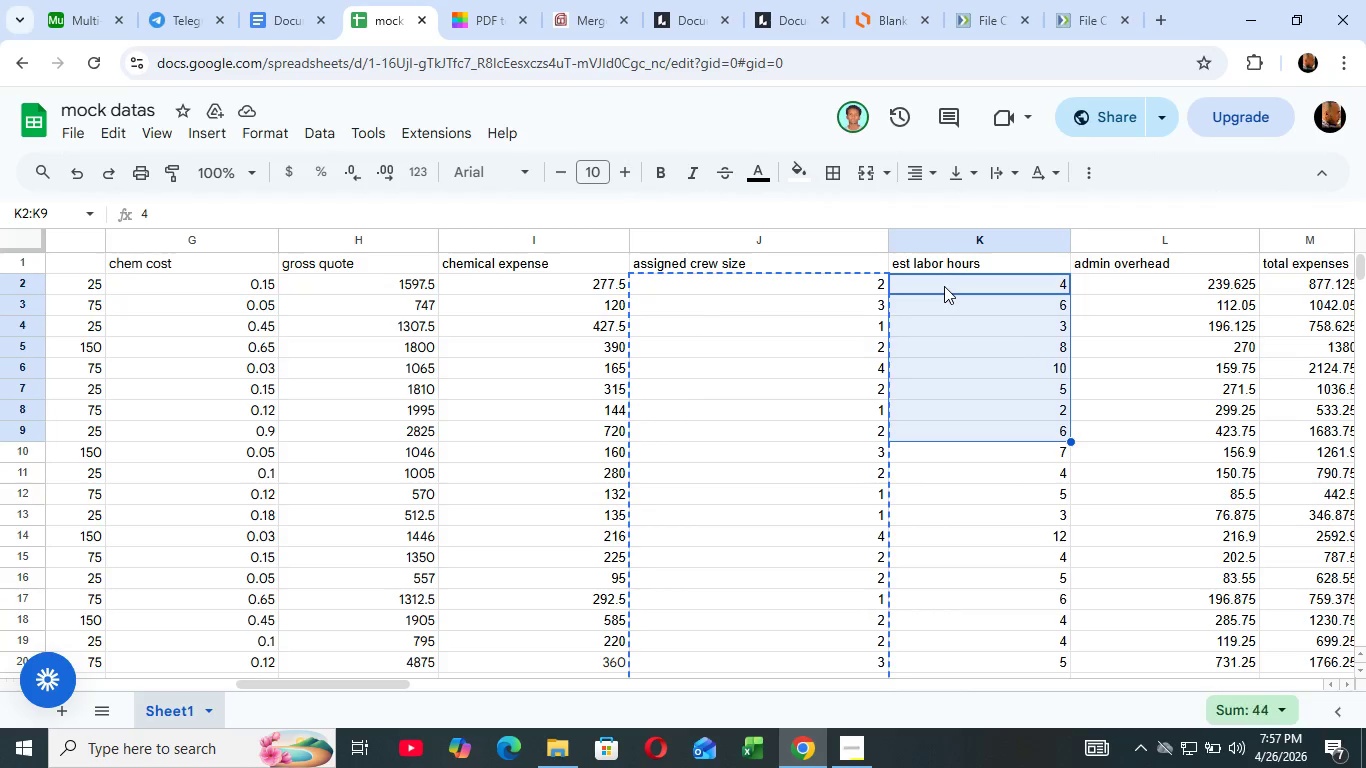 
key(Shift+ArrowDown)
 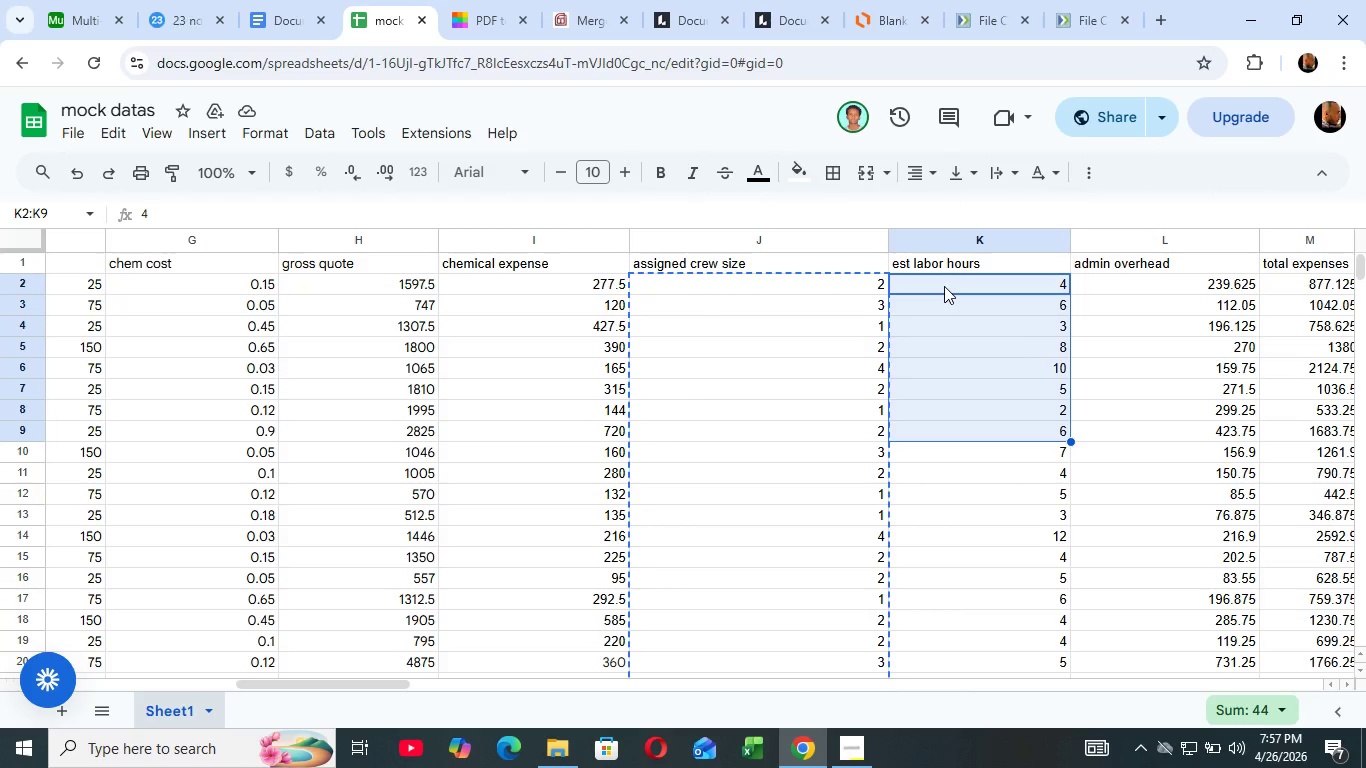 
key(Shift+ArrowDown)
 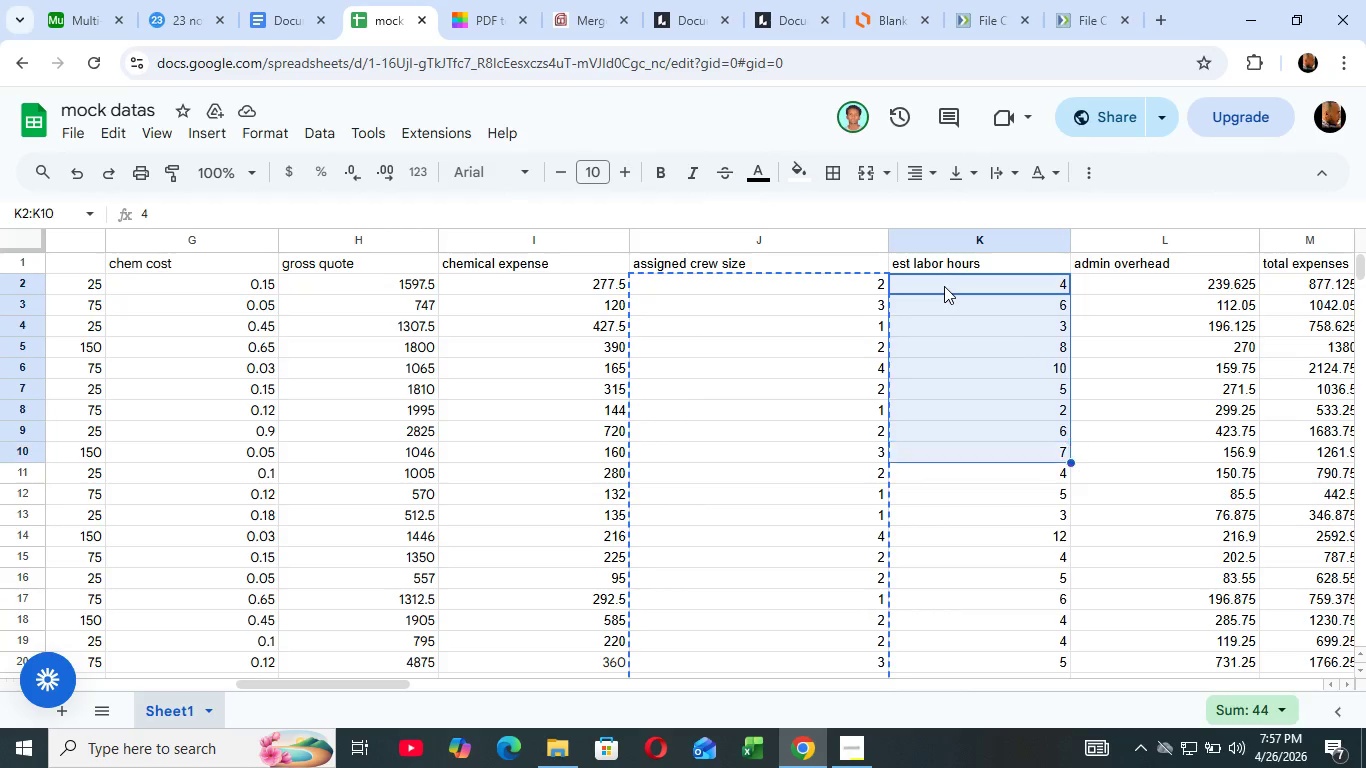 
key(Shift+ArrowDown)
 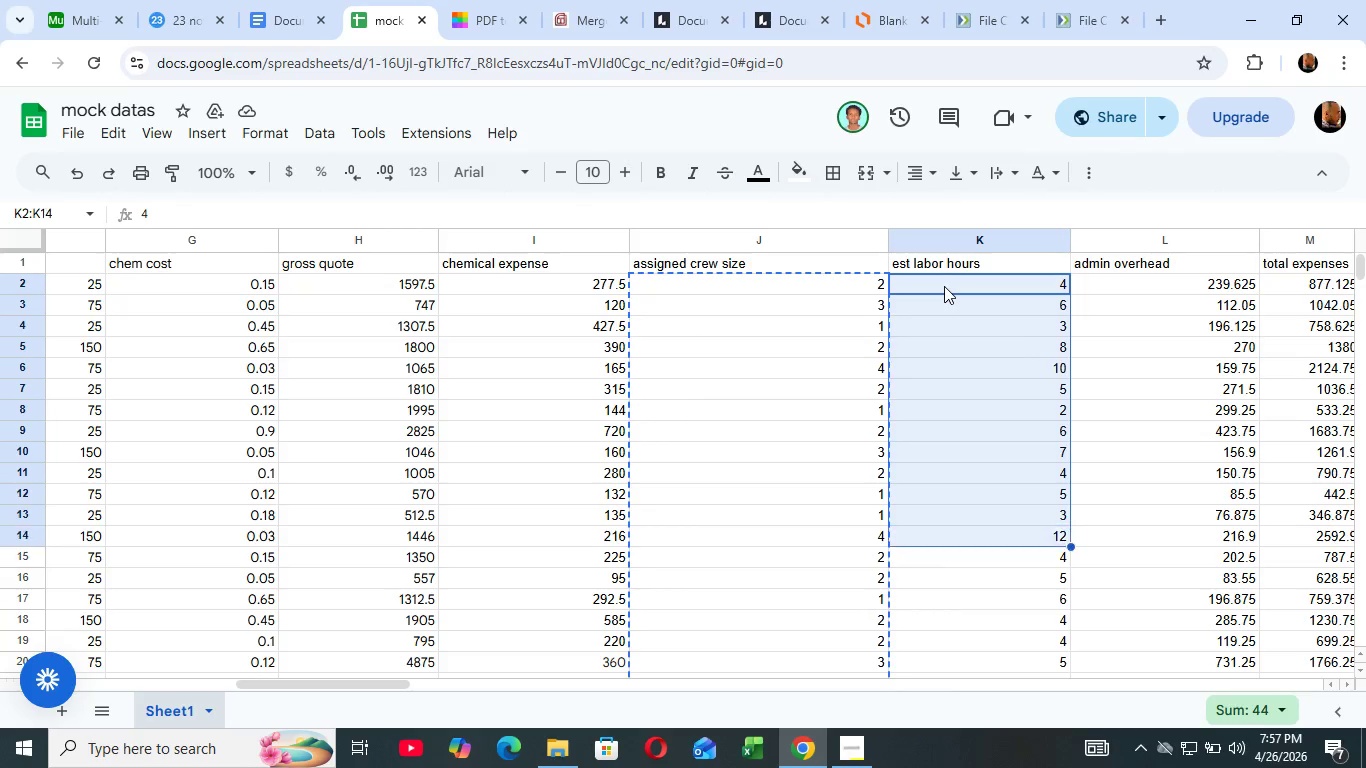 
hold_key(key=ArrowDown, duration=1.44)
 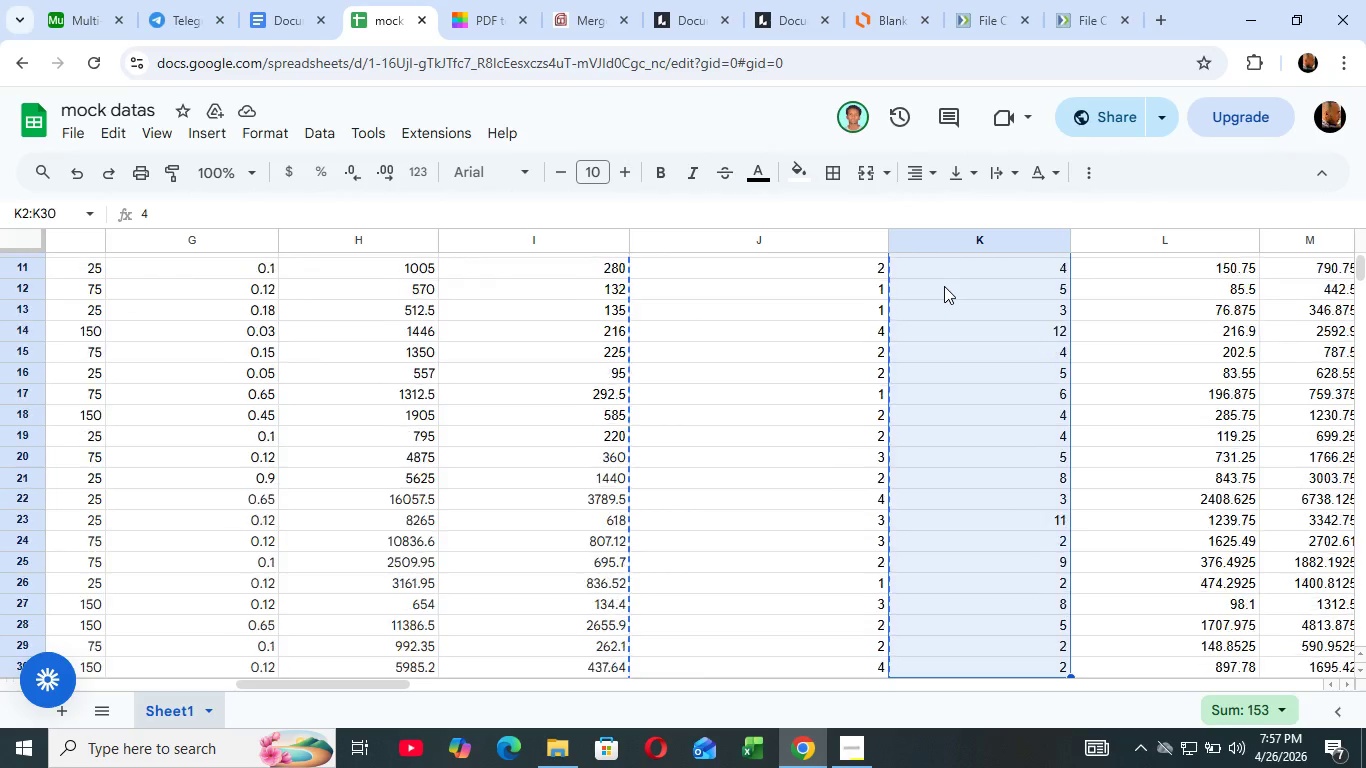 
key(Shift+ArrowDown)
 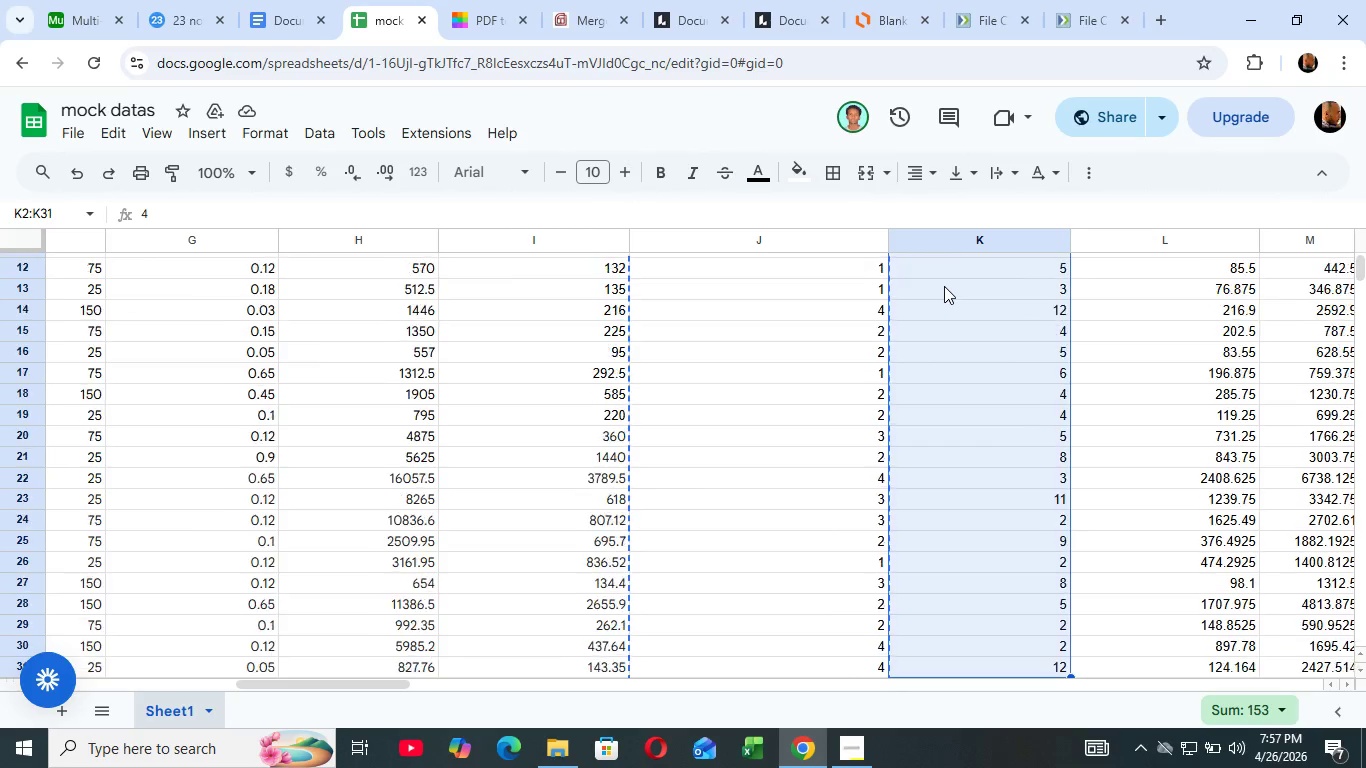 
key(Shift+ArrowDown)
 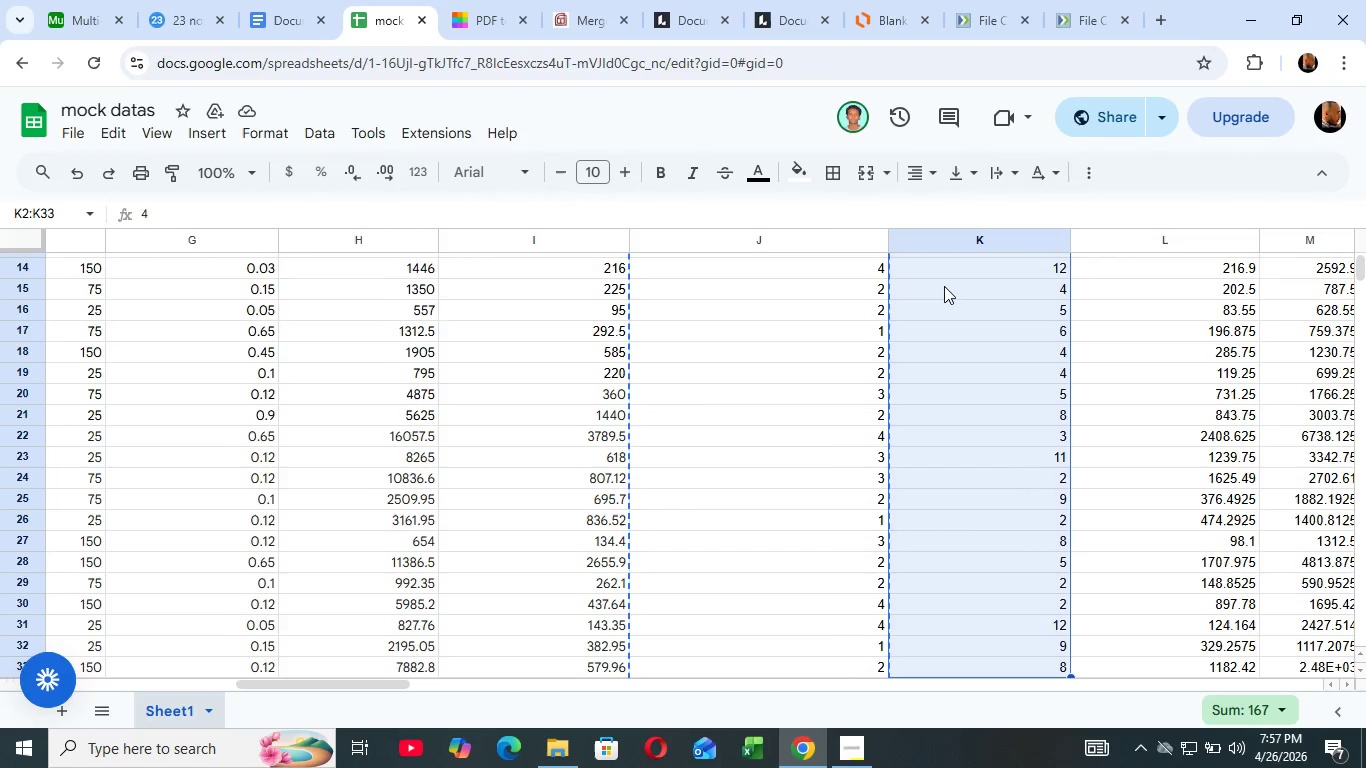 
key(Shift+ArrowDown)
 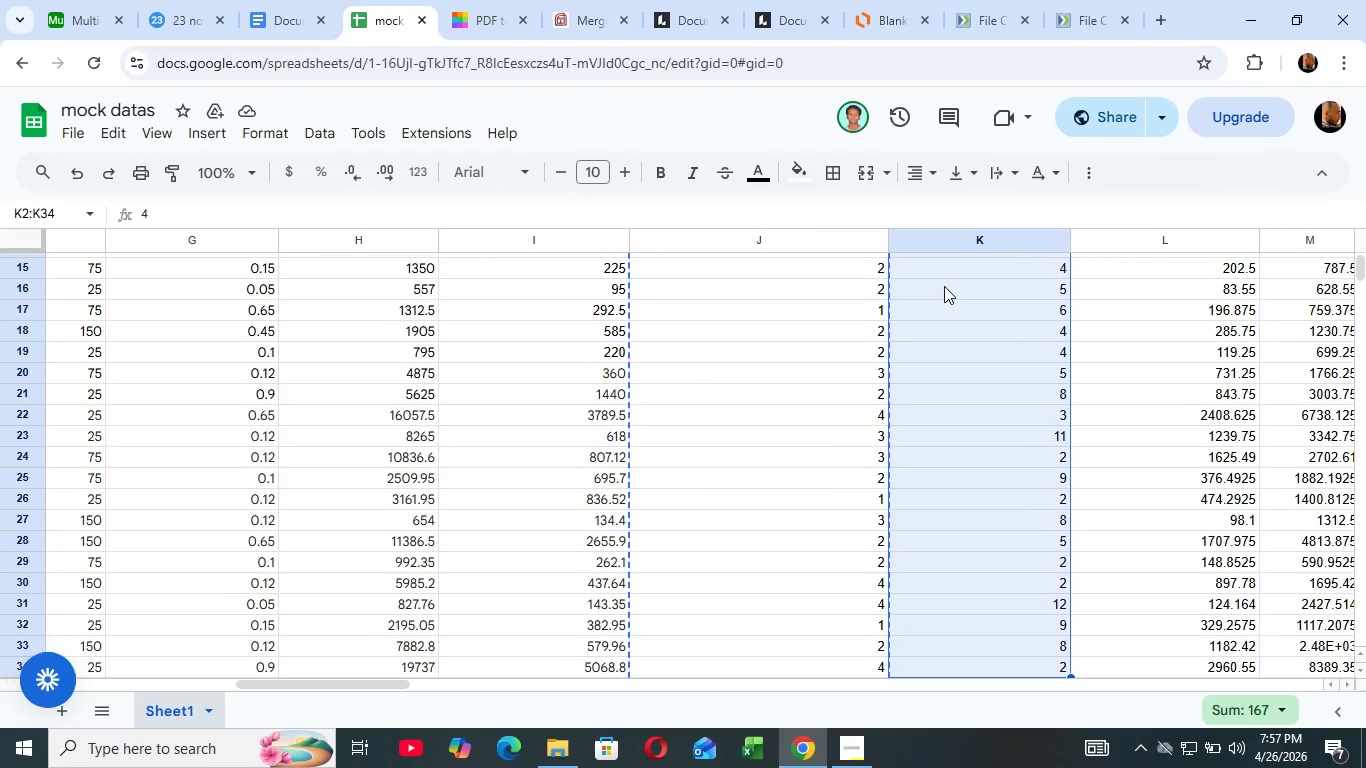 
key(Shift+ArrowDown)
 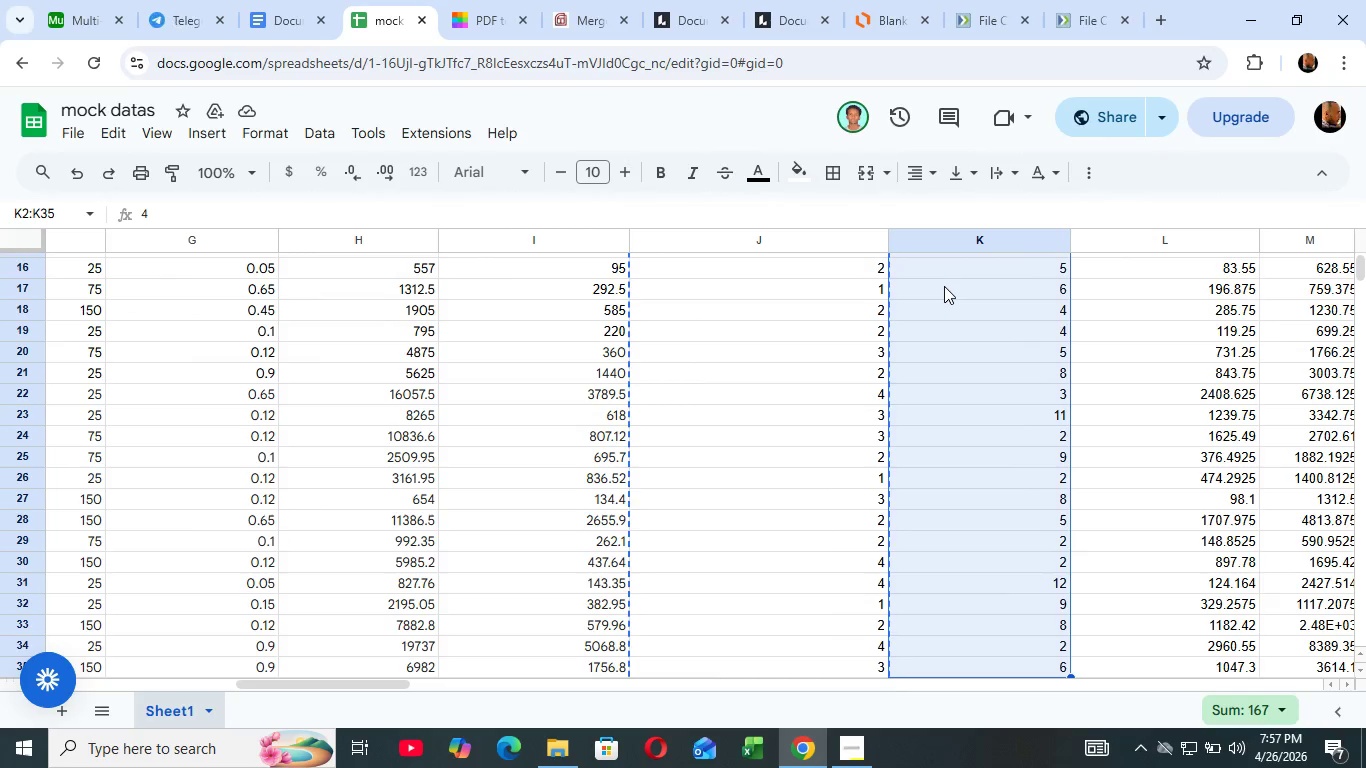 
key(Shift+ArrowDown)
 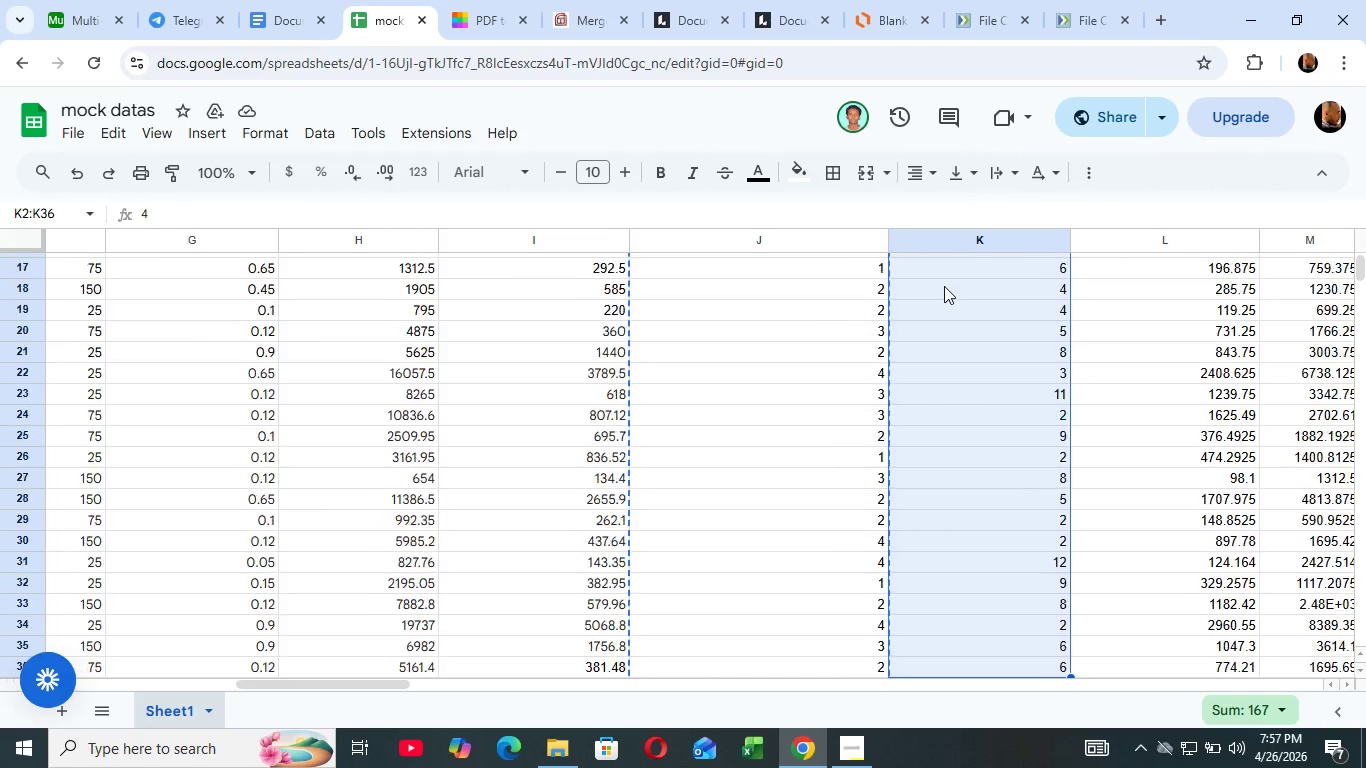 
key(Shift+ArrowDown)
 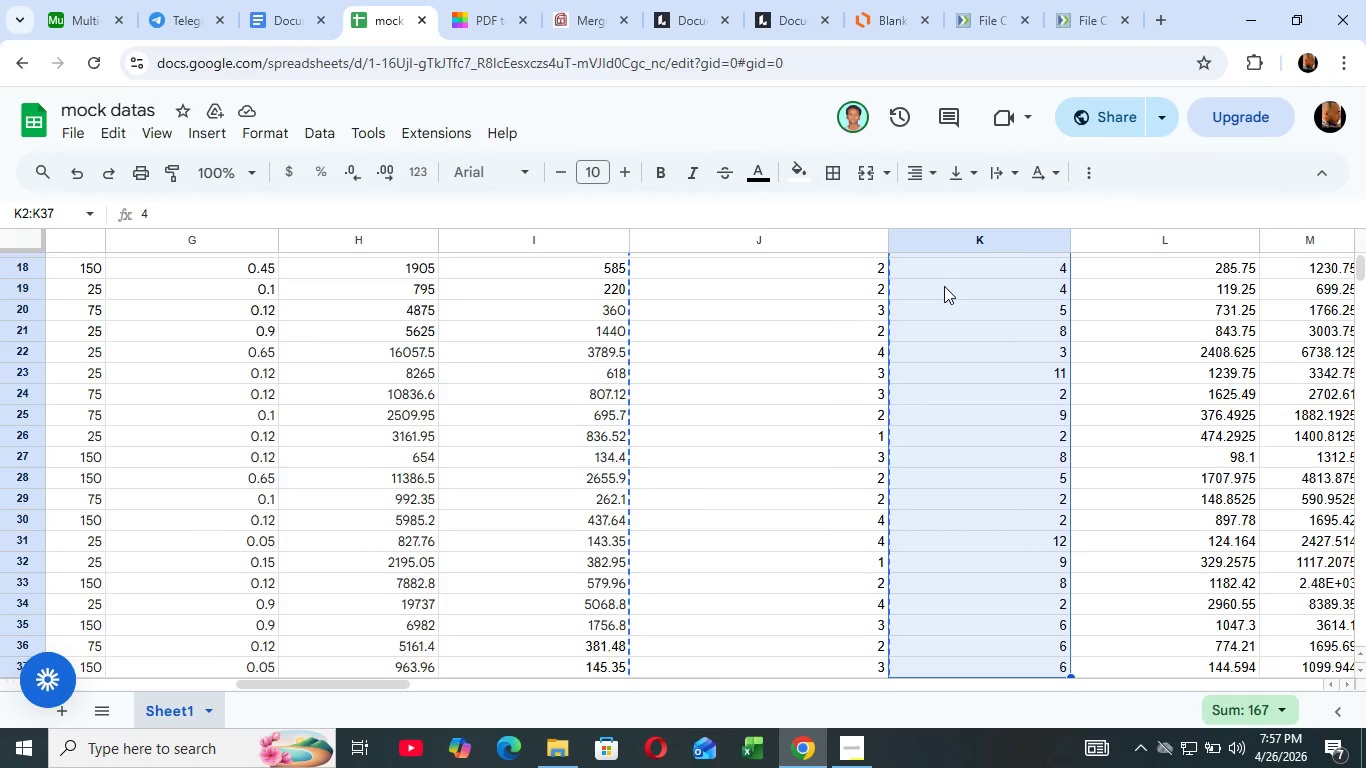 
key(Shift+ArrowDown)
 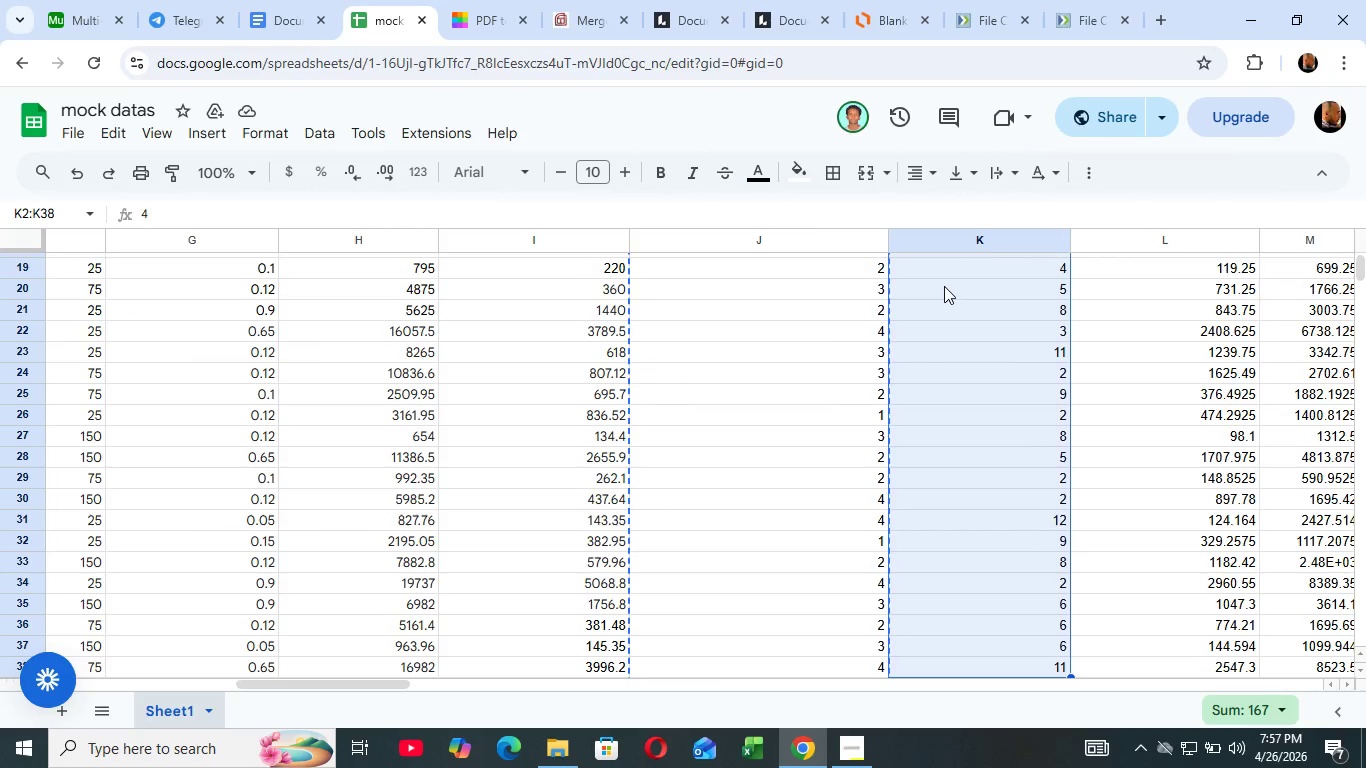 
key(Shift+ArrowDown)
 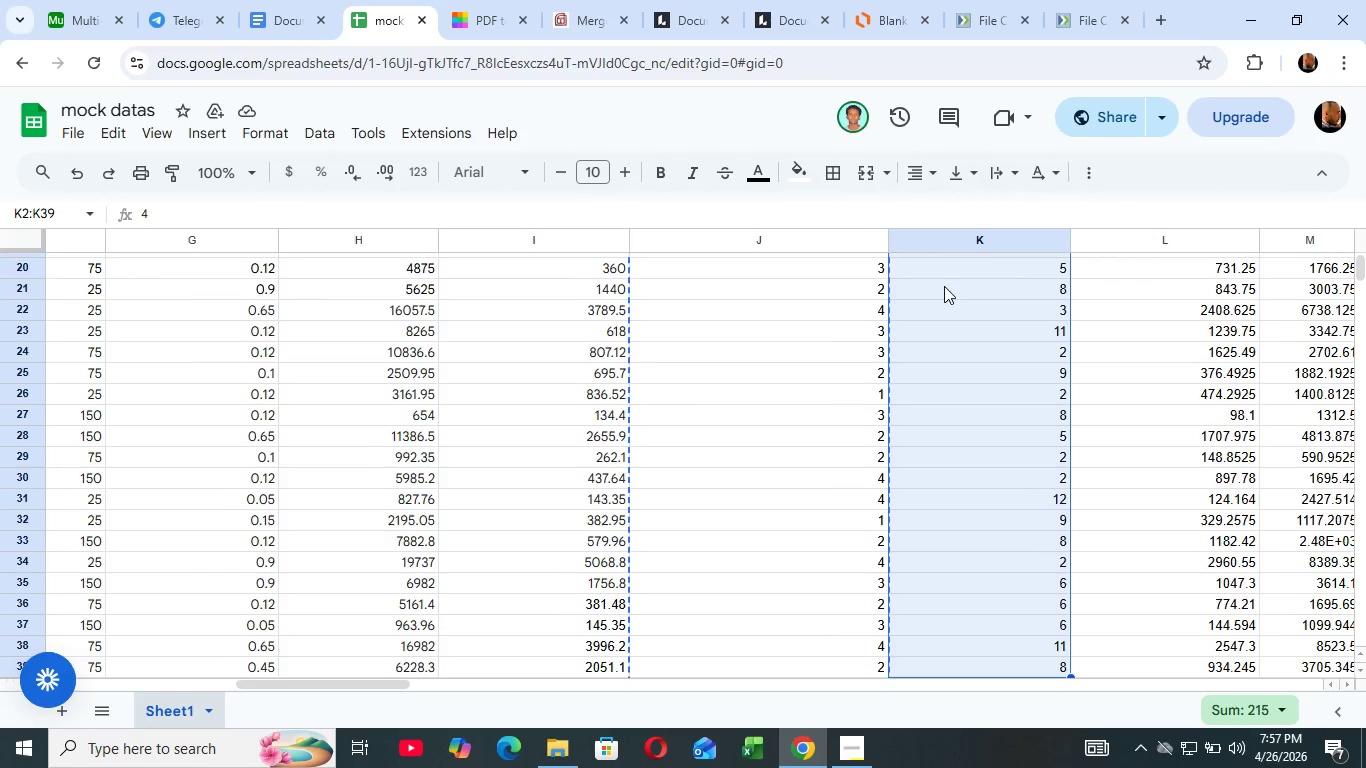 
key(Shift+ArrowDown)
 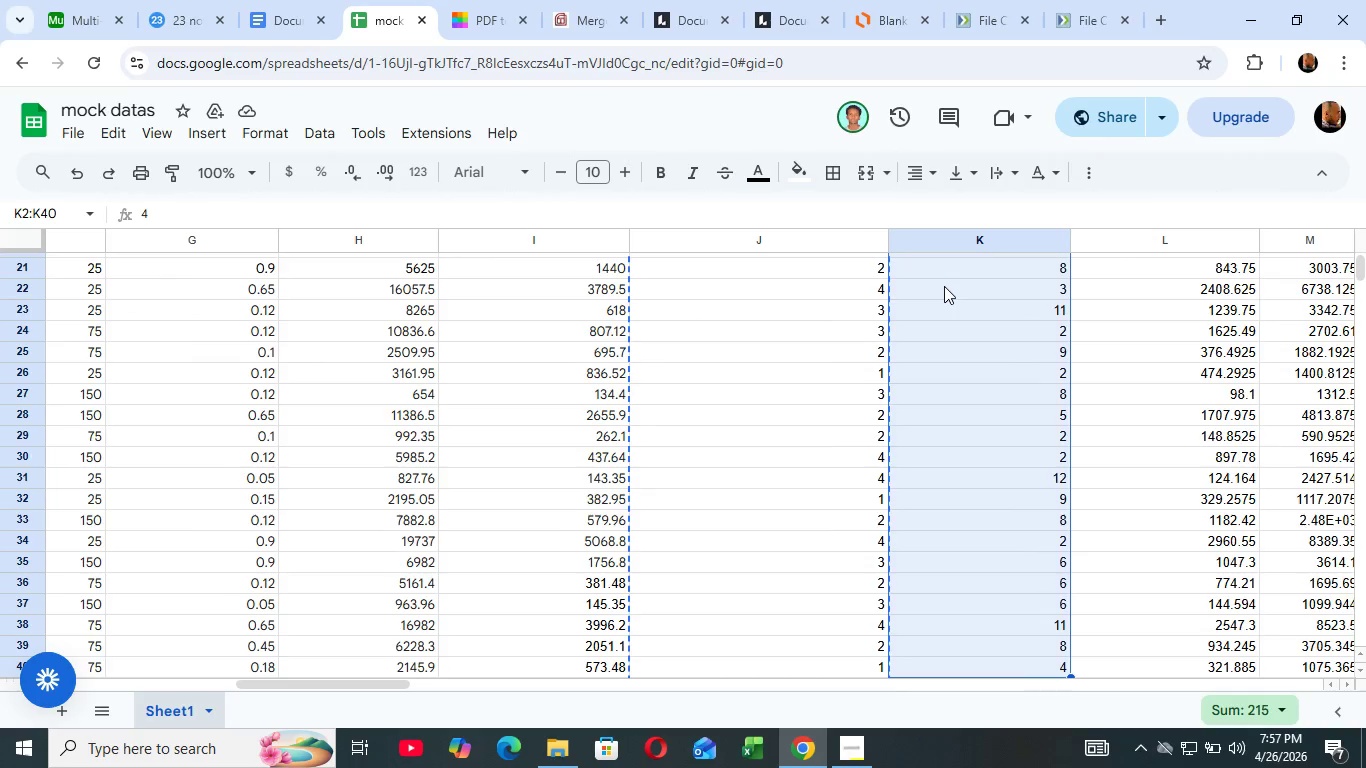 
key(Shift+ArrowDown)
 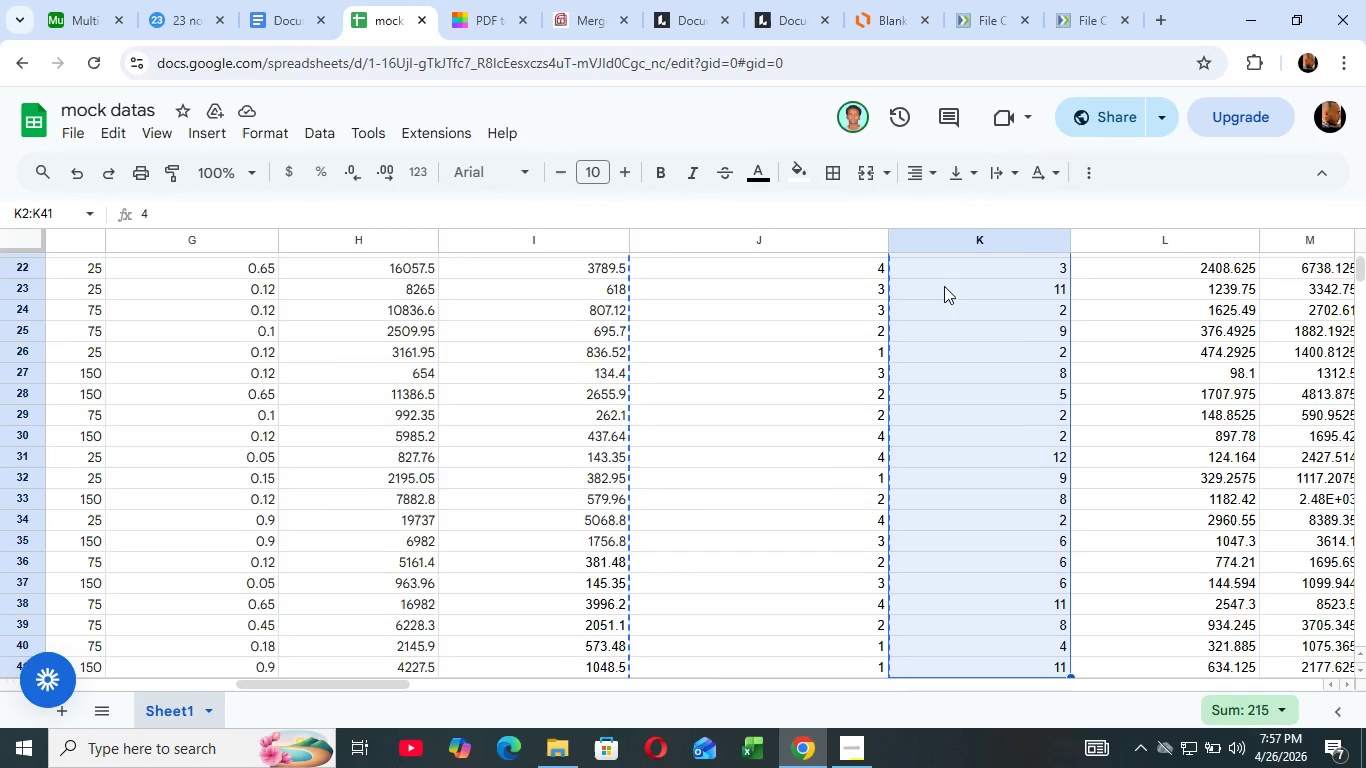 
key(Shift+ArrowDown)
 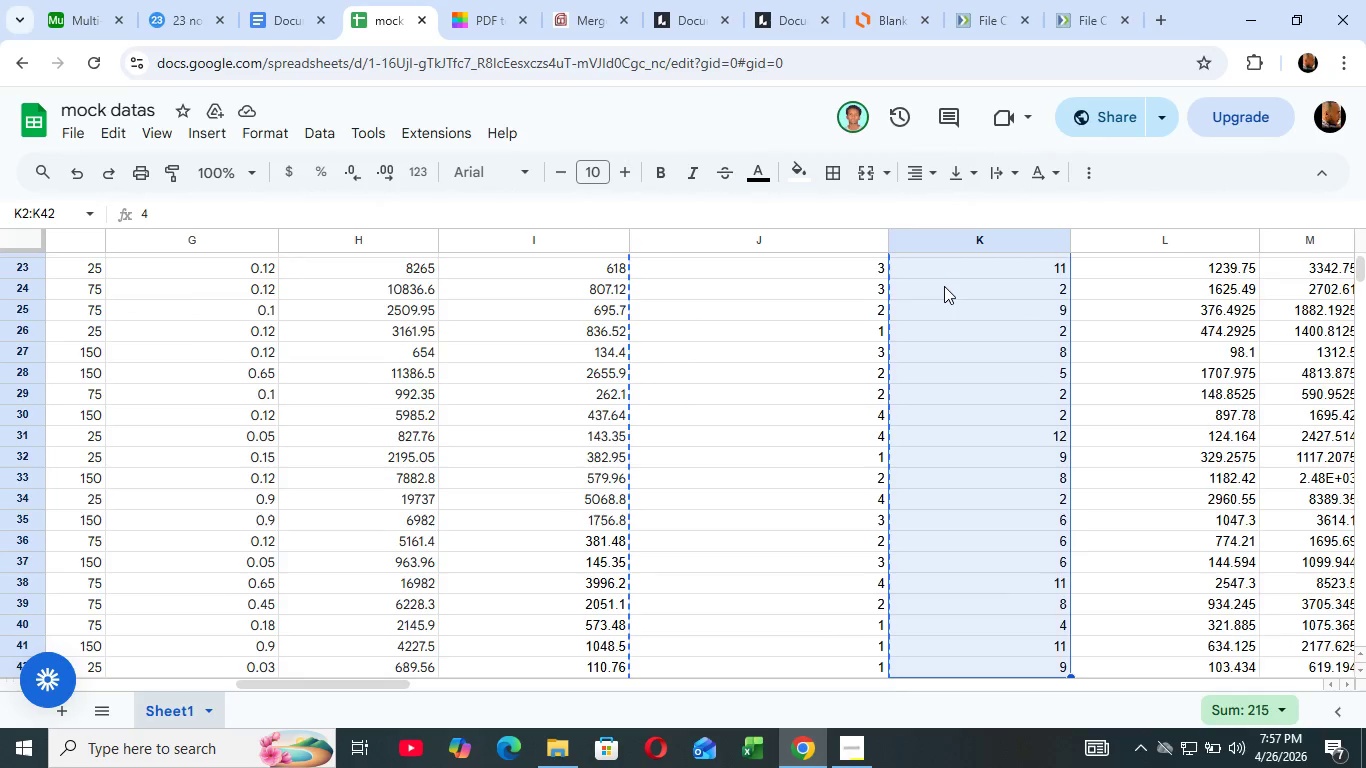 
key(Shift+ArrowDown)
 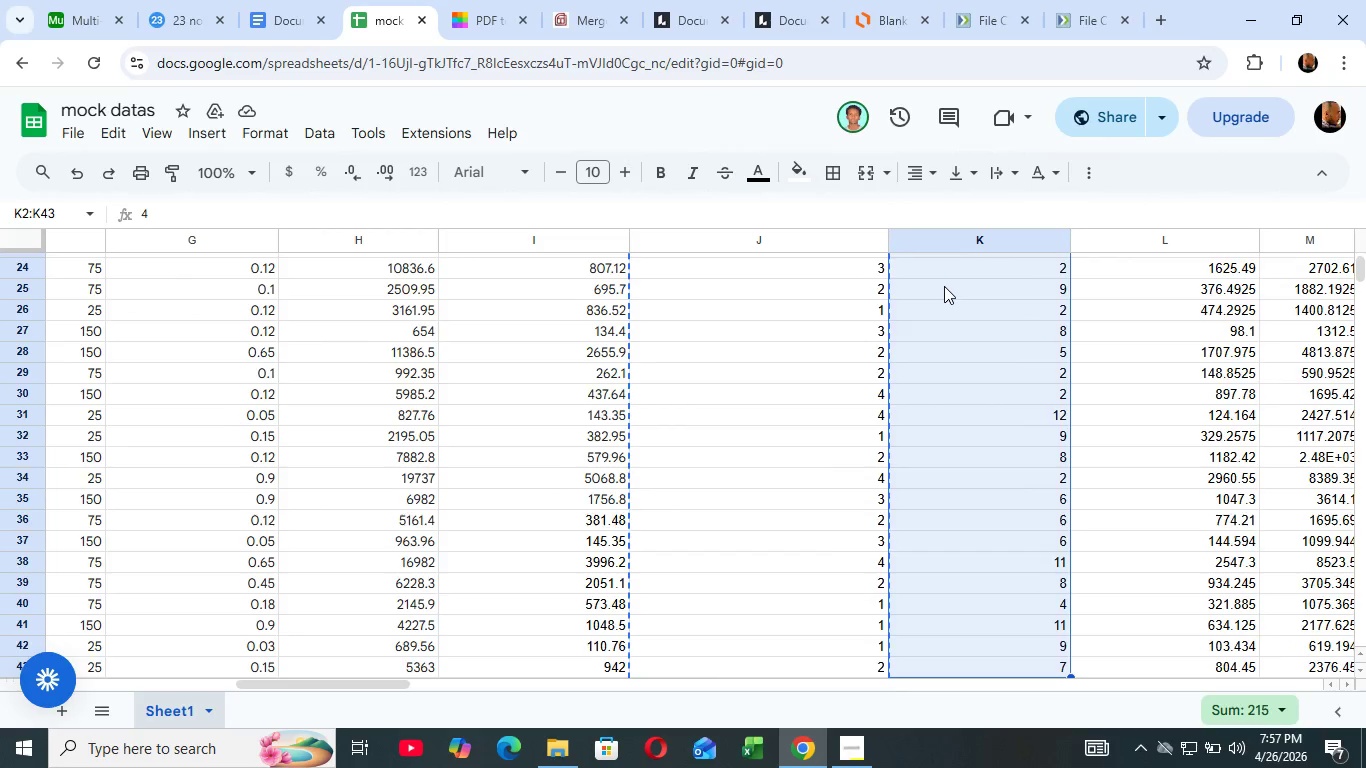 
key(Shift+ArrowDown)
 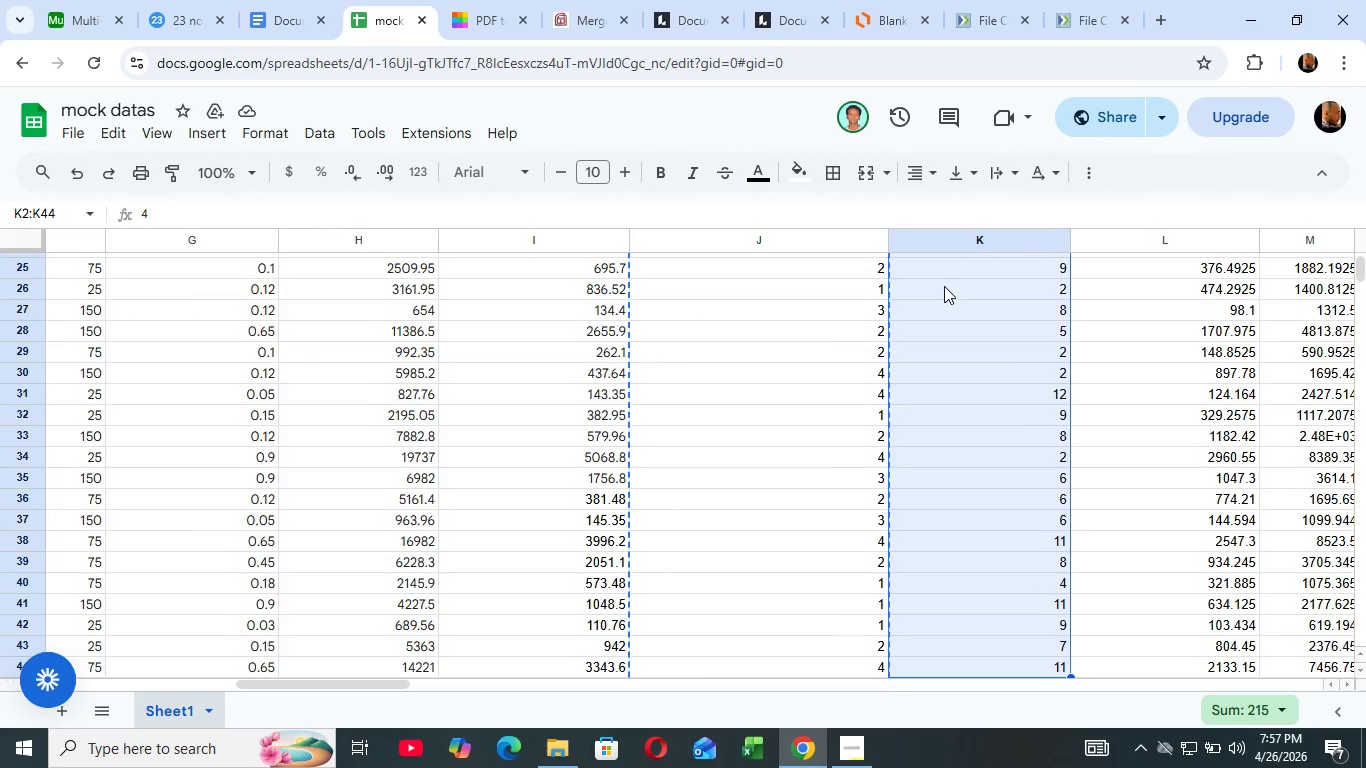 
key(Shift+ArrowDown)
 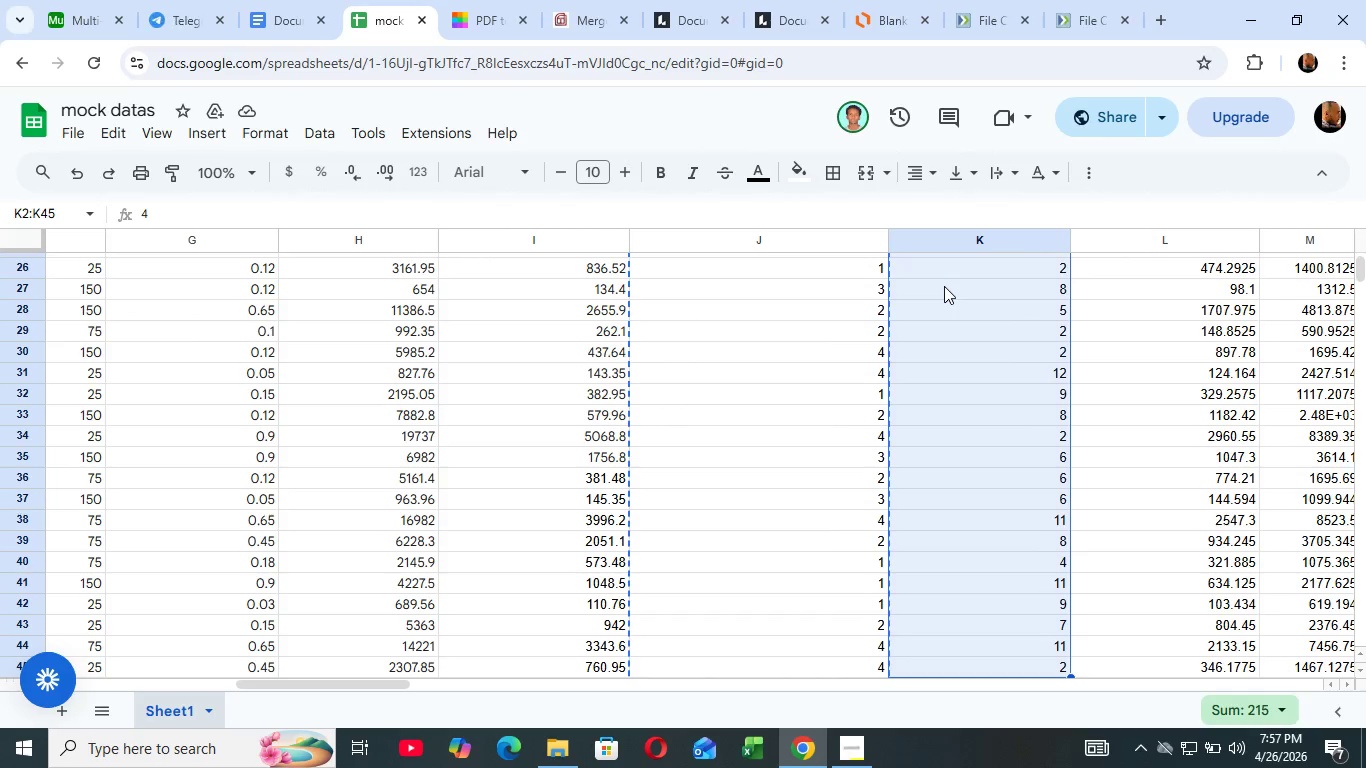 
key(Shift+ArrowDown)
 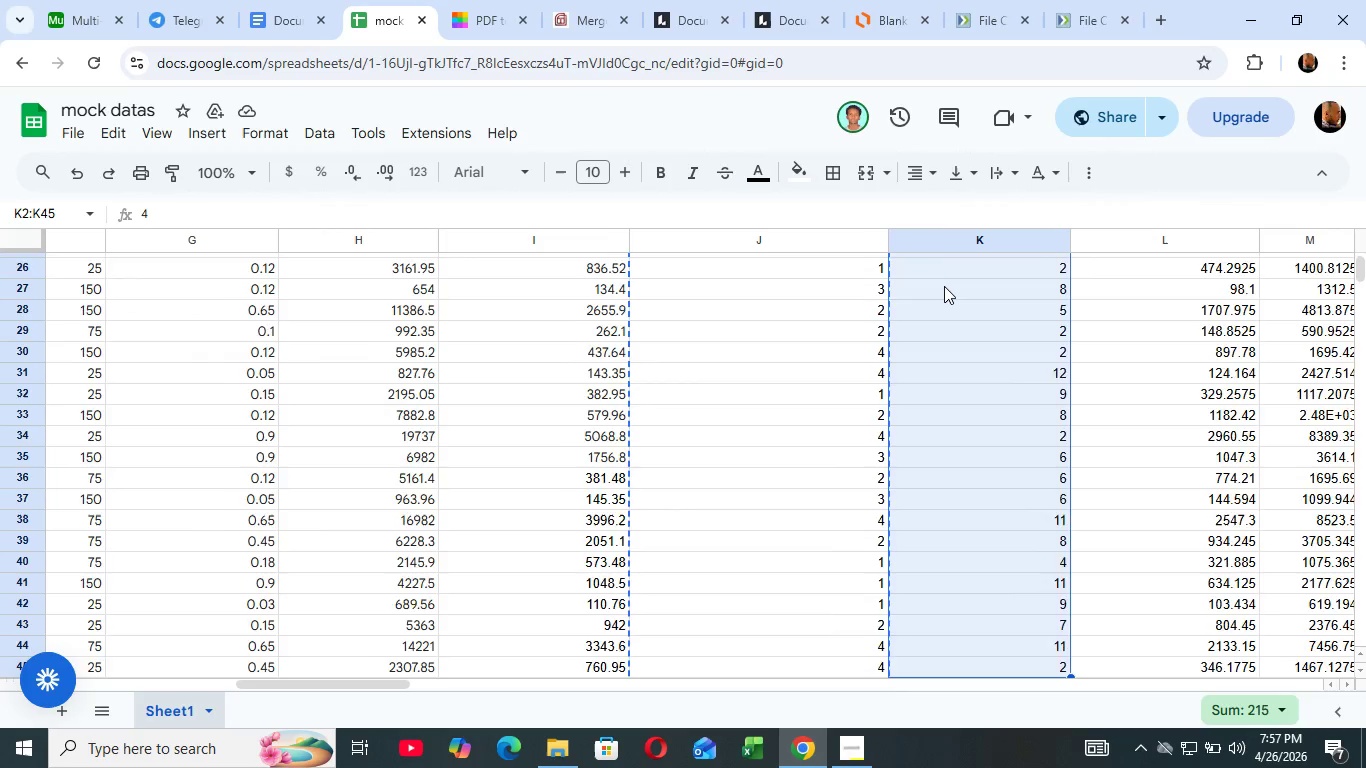 
key(Shift+ArrowDown)
 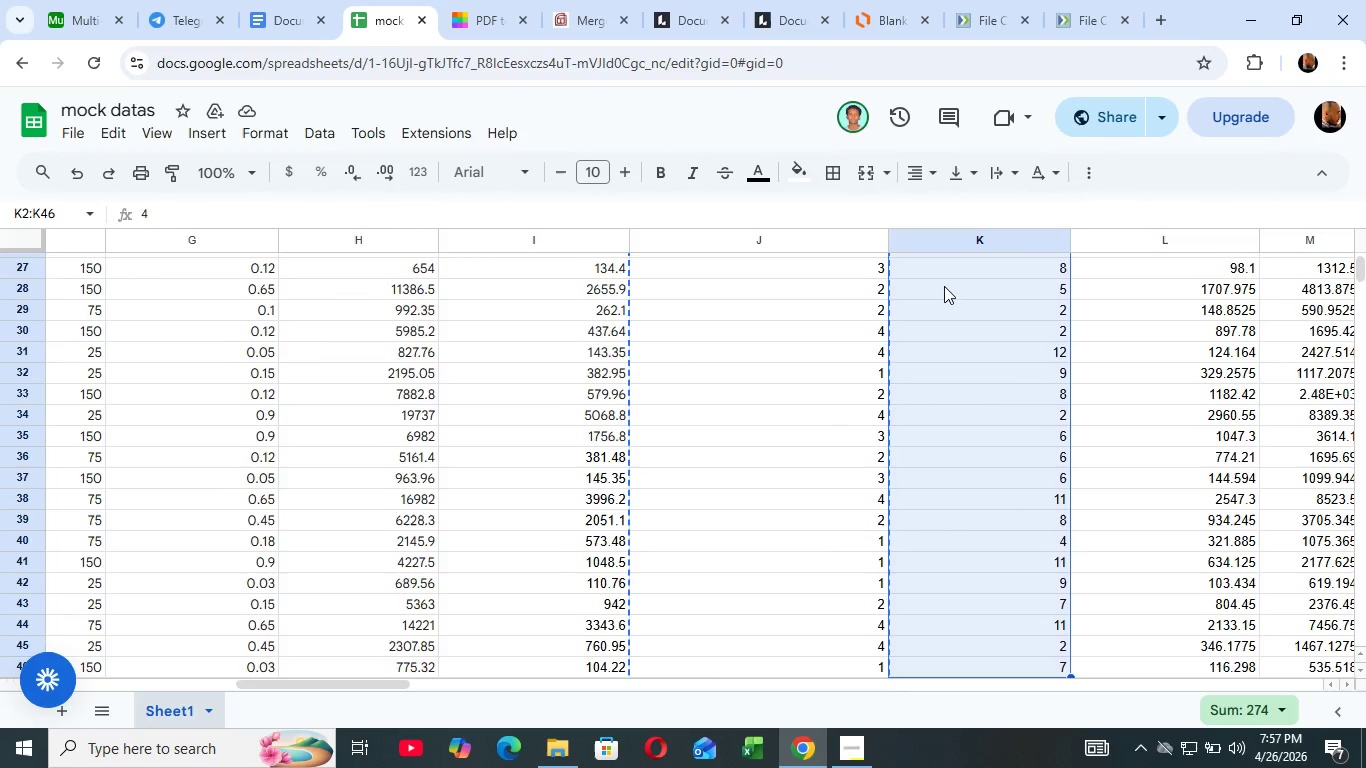 
key(Shift+ArrowDown)
 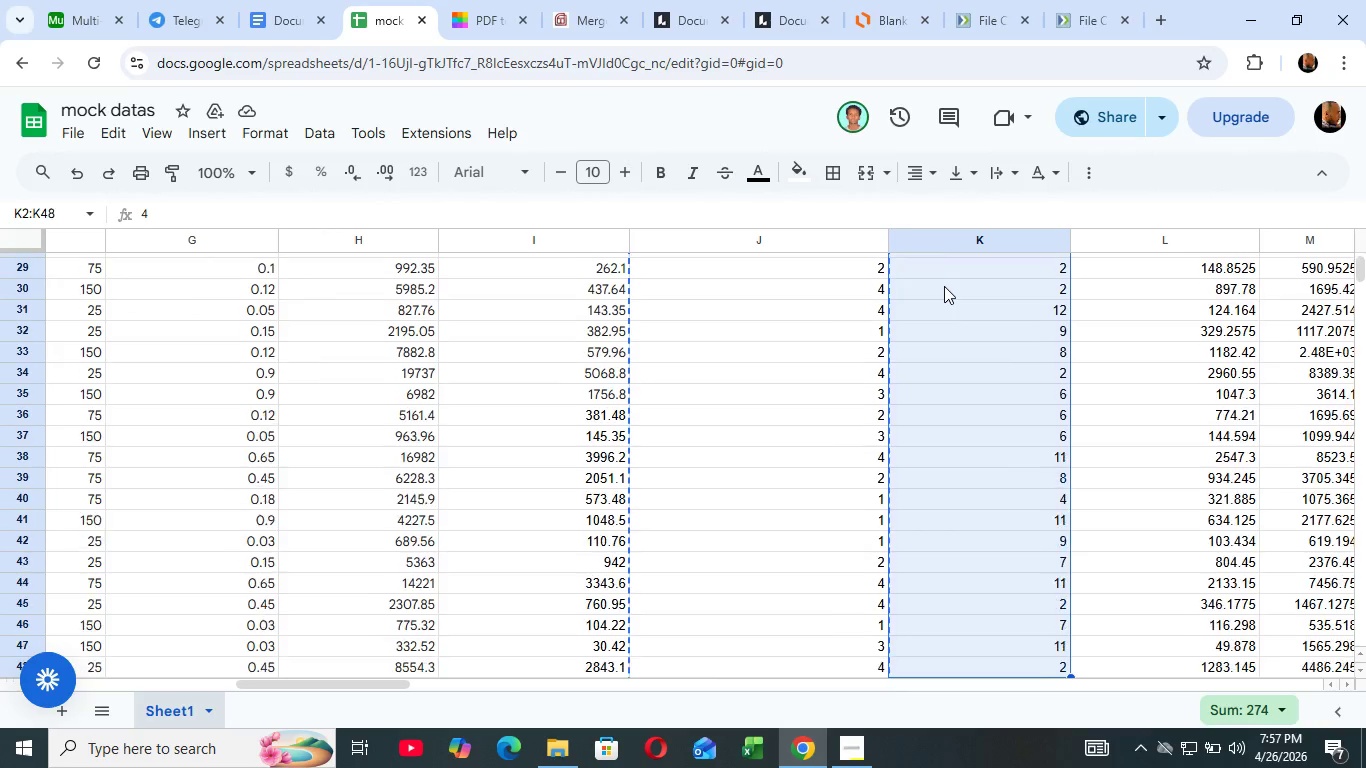 
key(Shift+ArrowDown)
 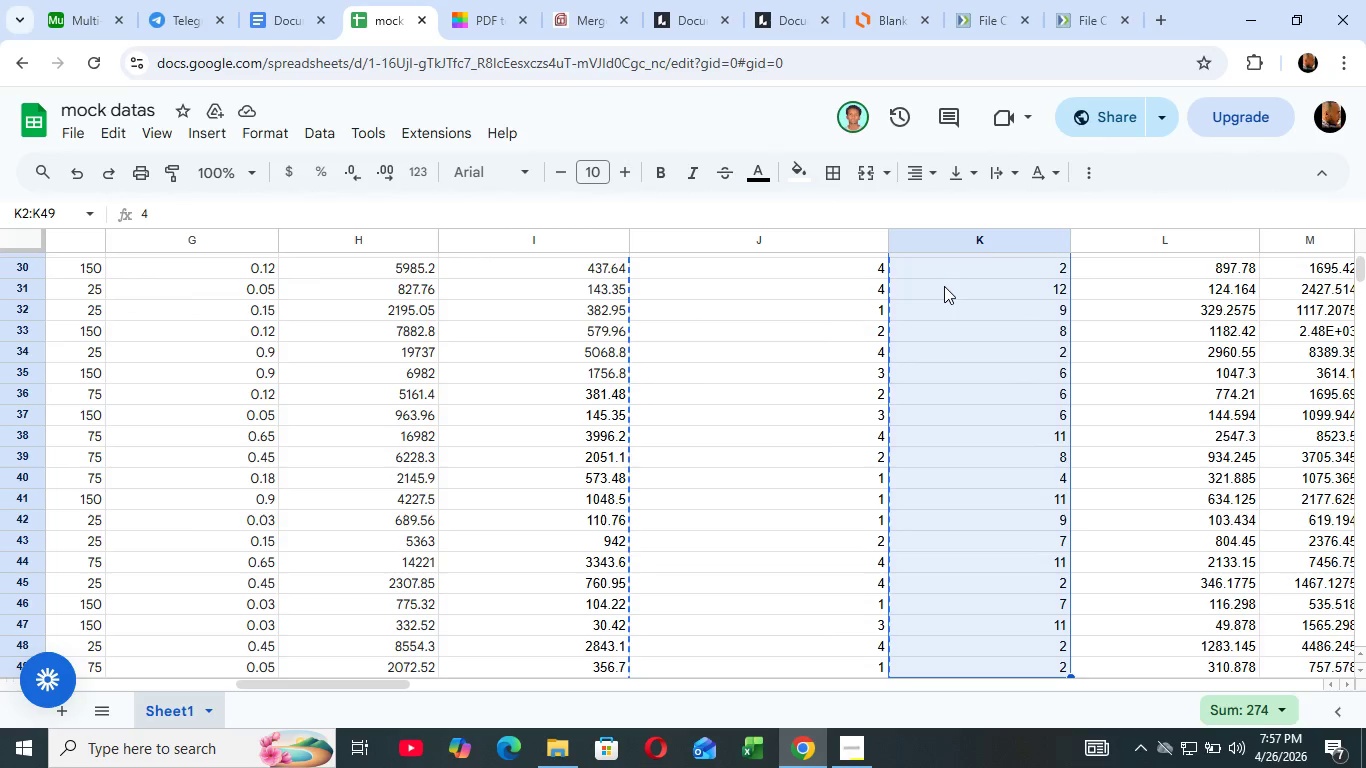 
key(Shift+ArrowDown)
 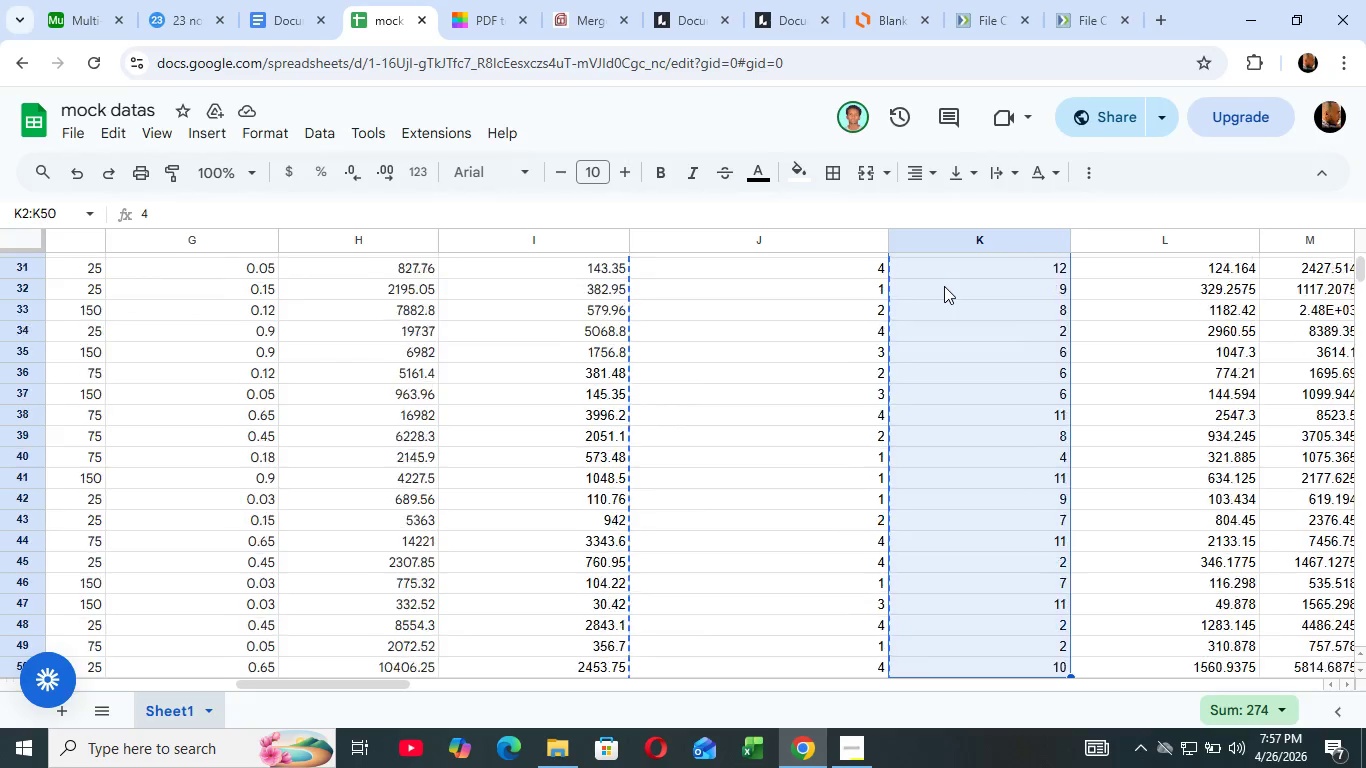 
key(Shift+ArrowDown)
 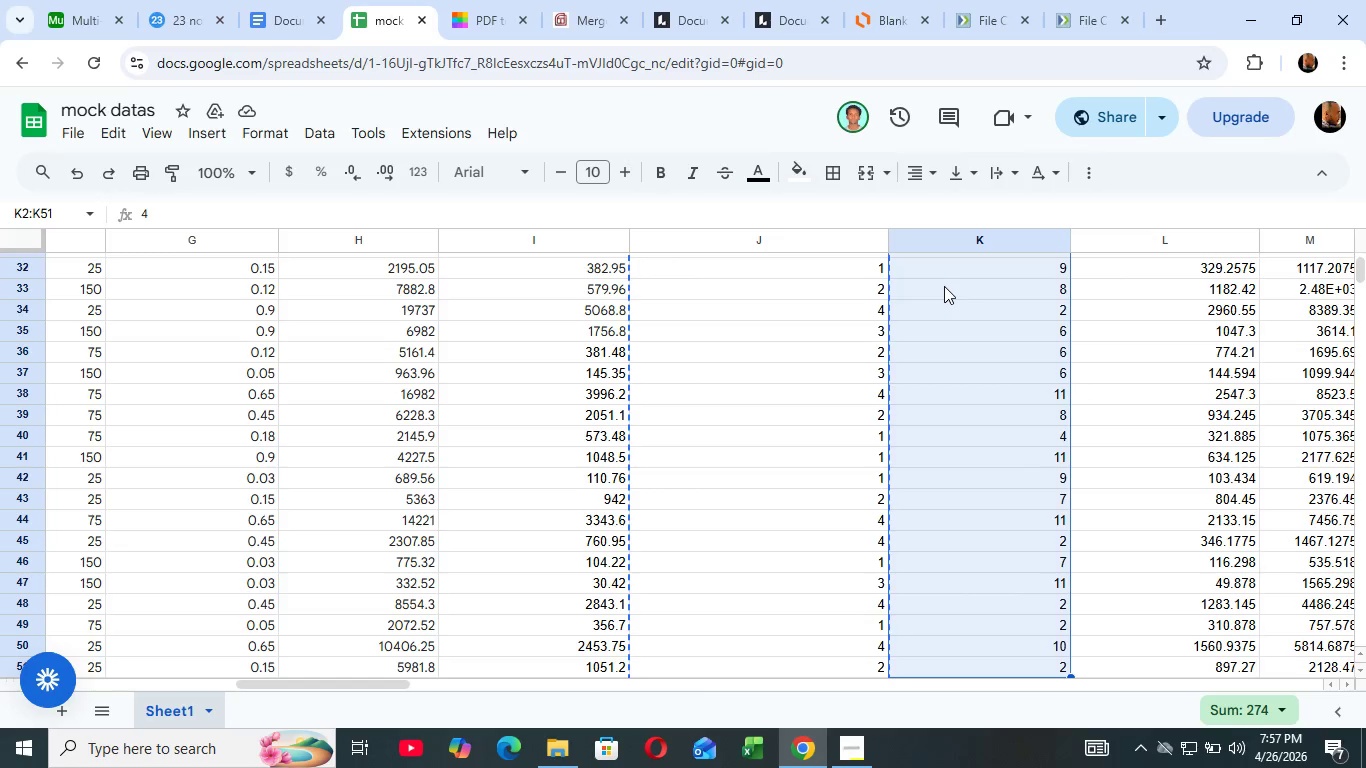 
key(Shift+ArrowDown)
 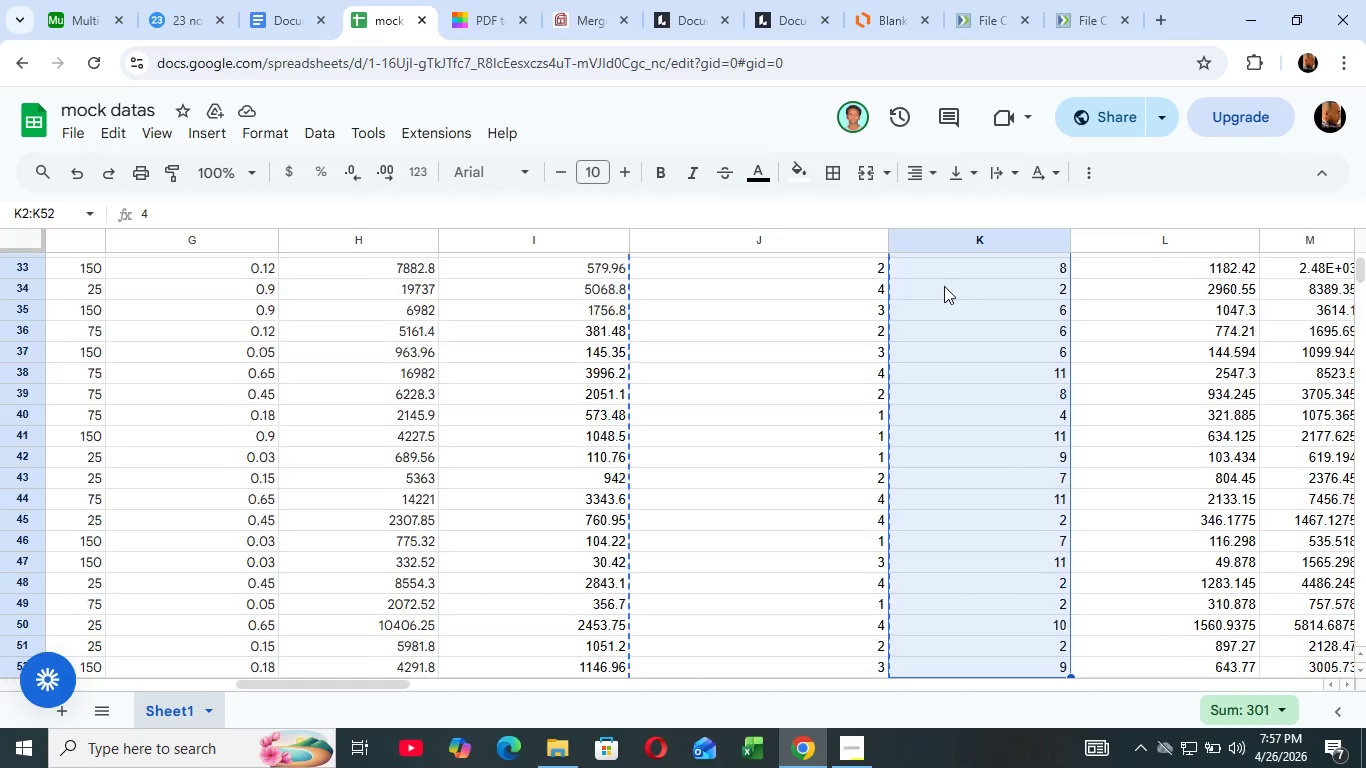 
key(Shift+ArrowDown)
 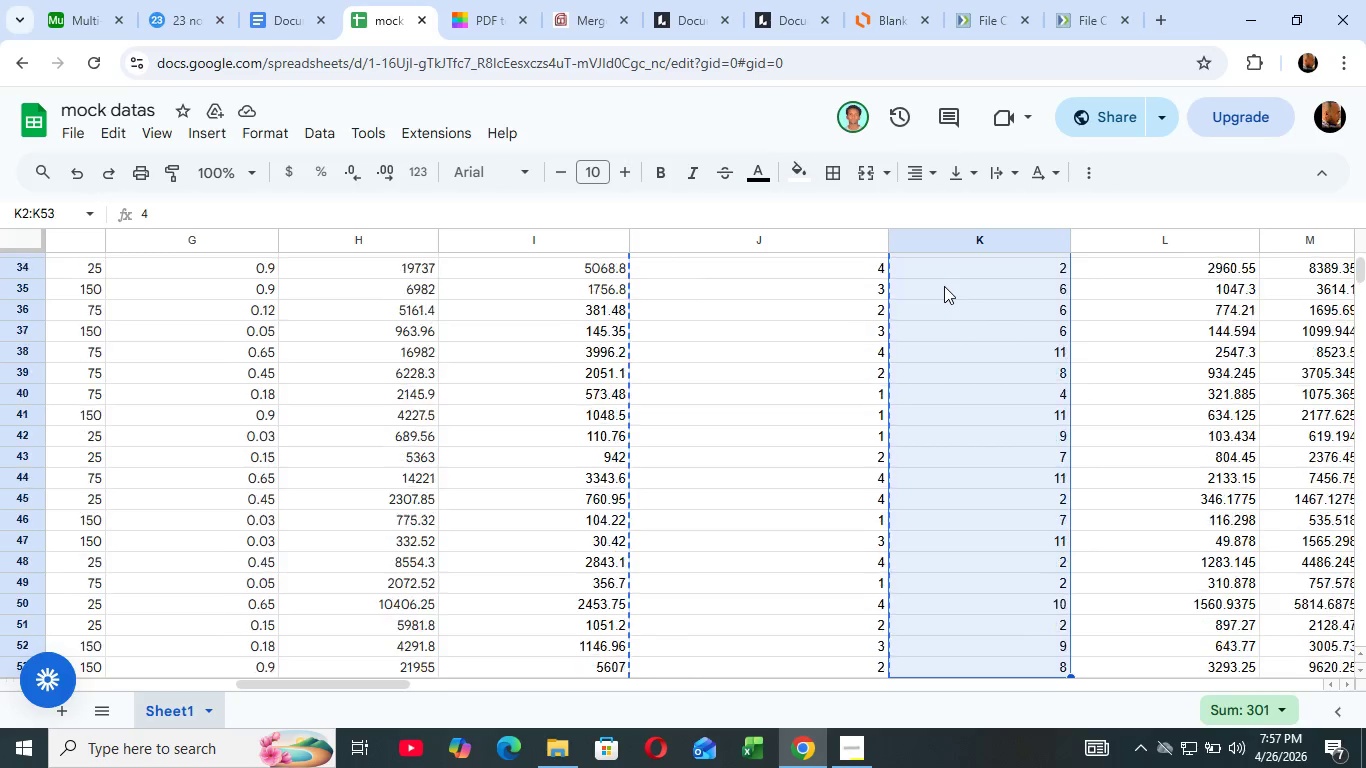 
key(Shift+ArrowDown)
 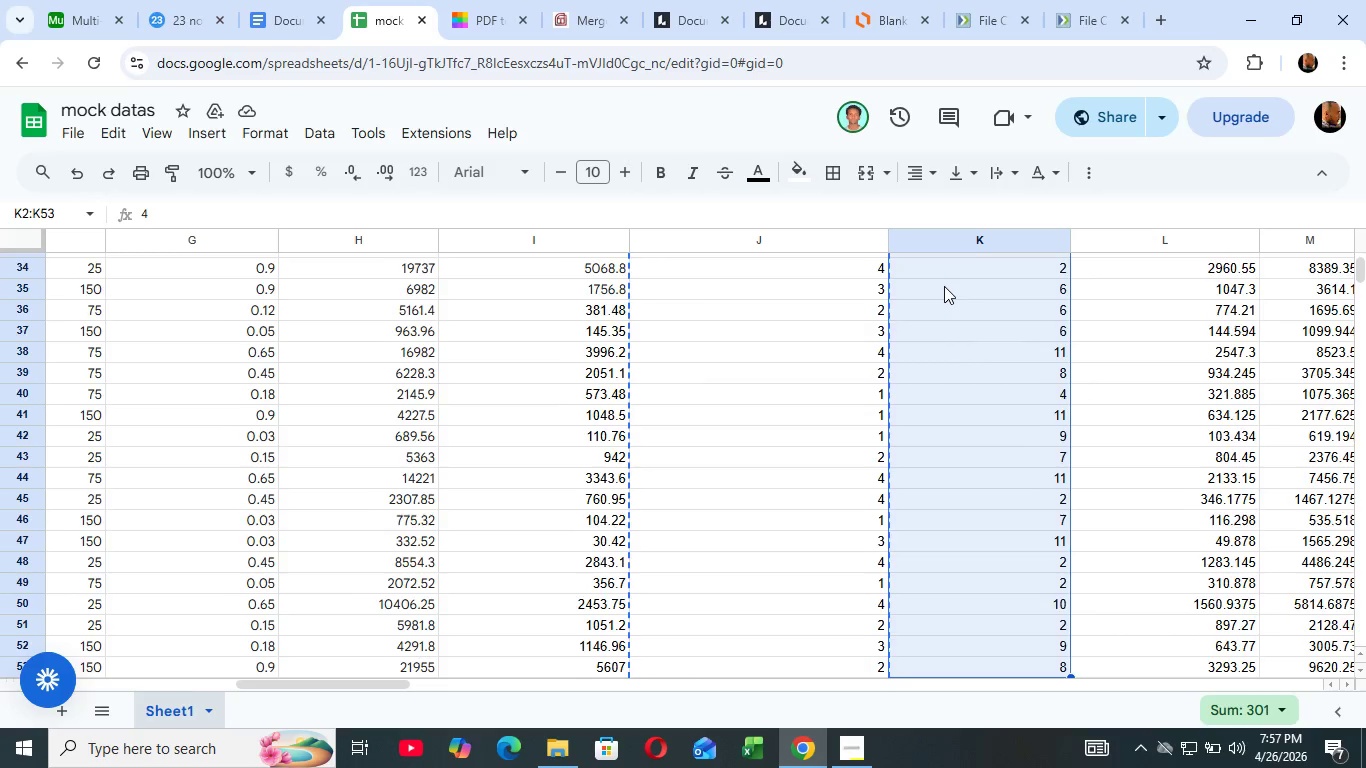 
key(Shift+ArrowDown)
 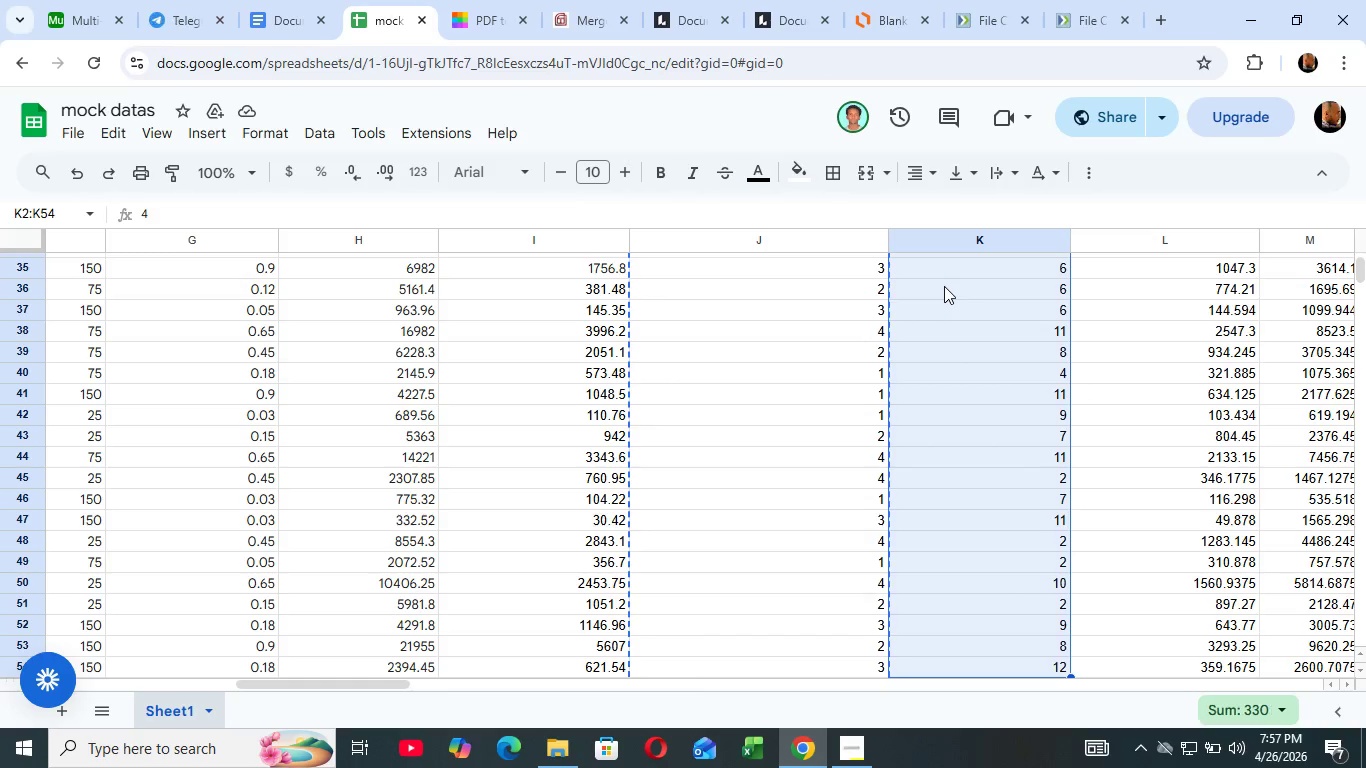 
key(Shift+ArrowDown)
 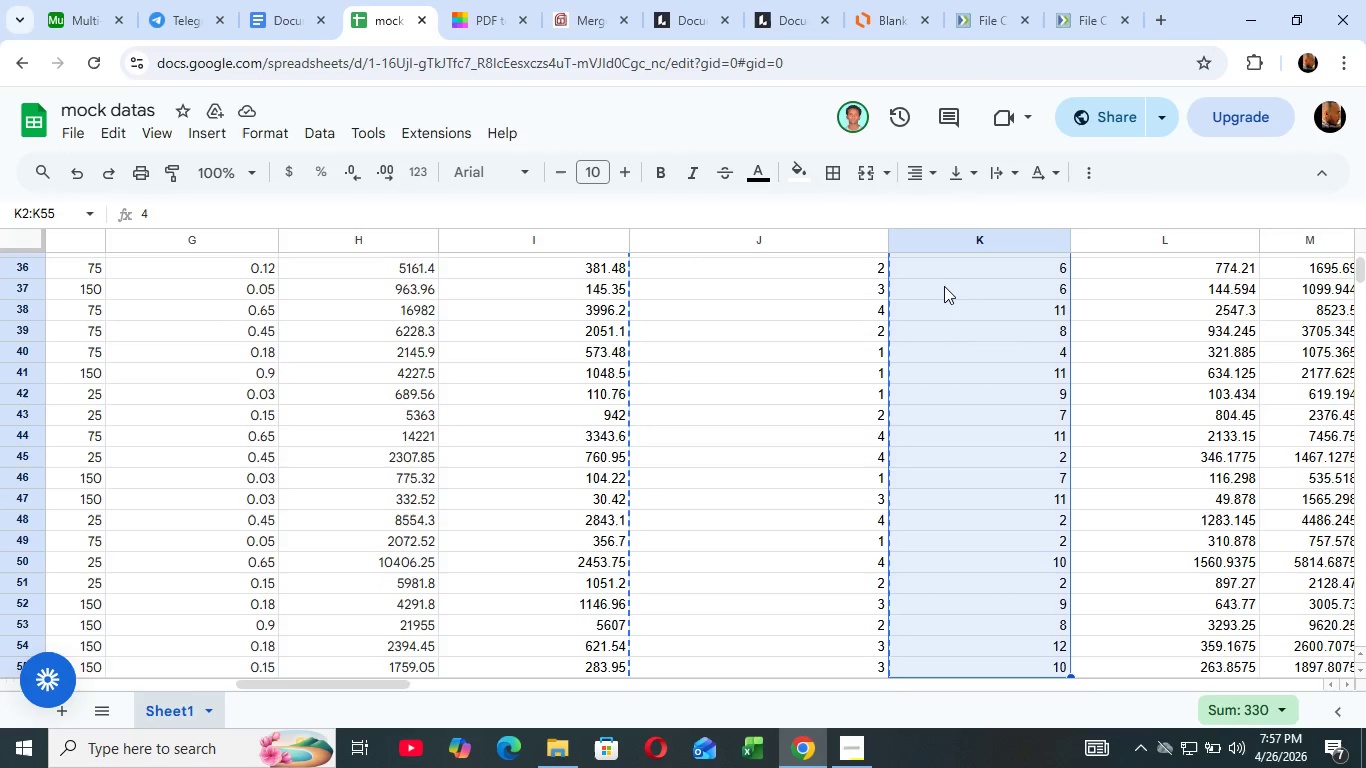 
key(Shift+ArrowDown)
 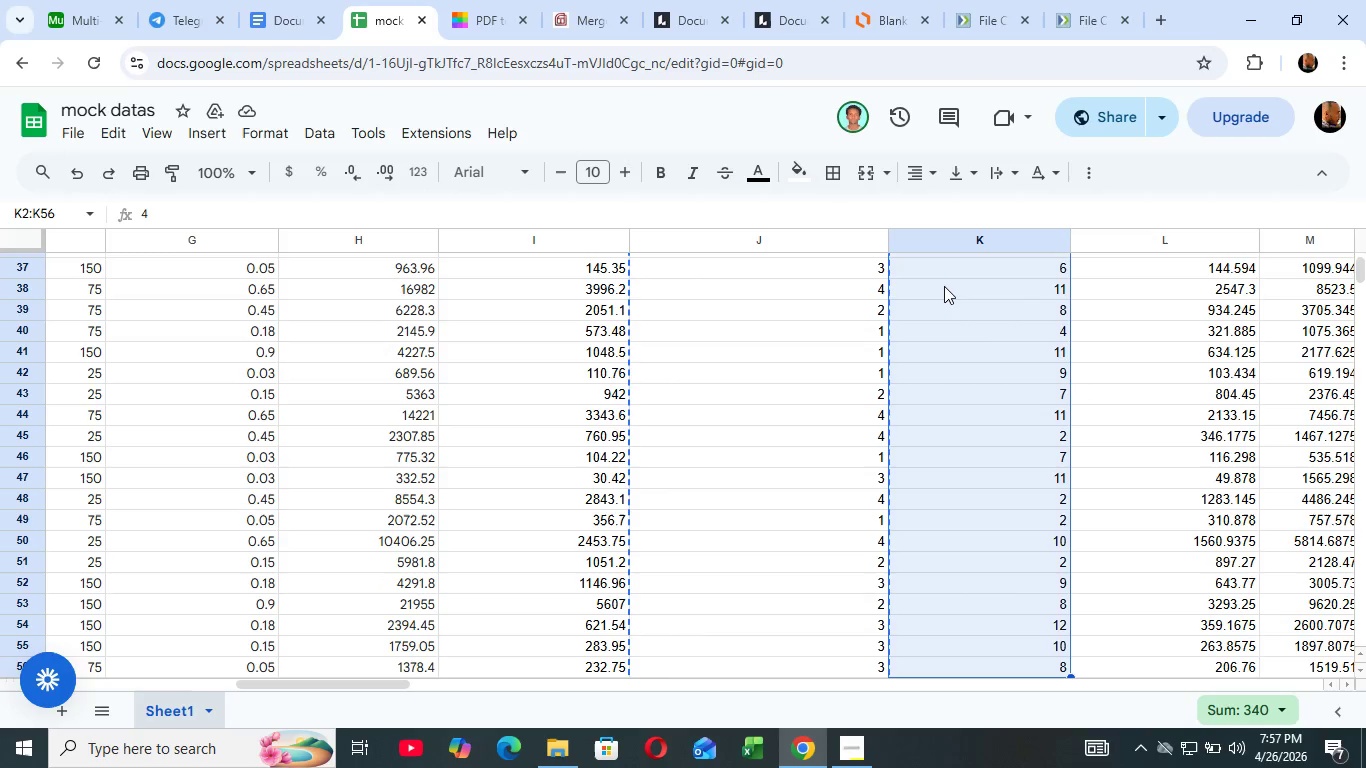 
key(Shift+ArrowDown)
 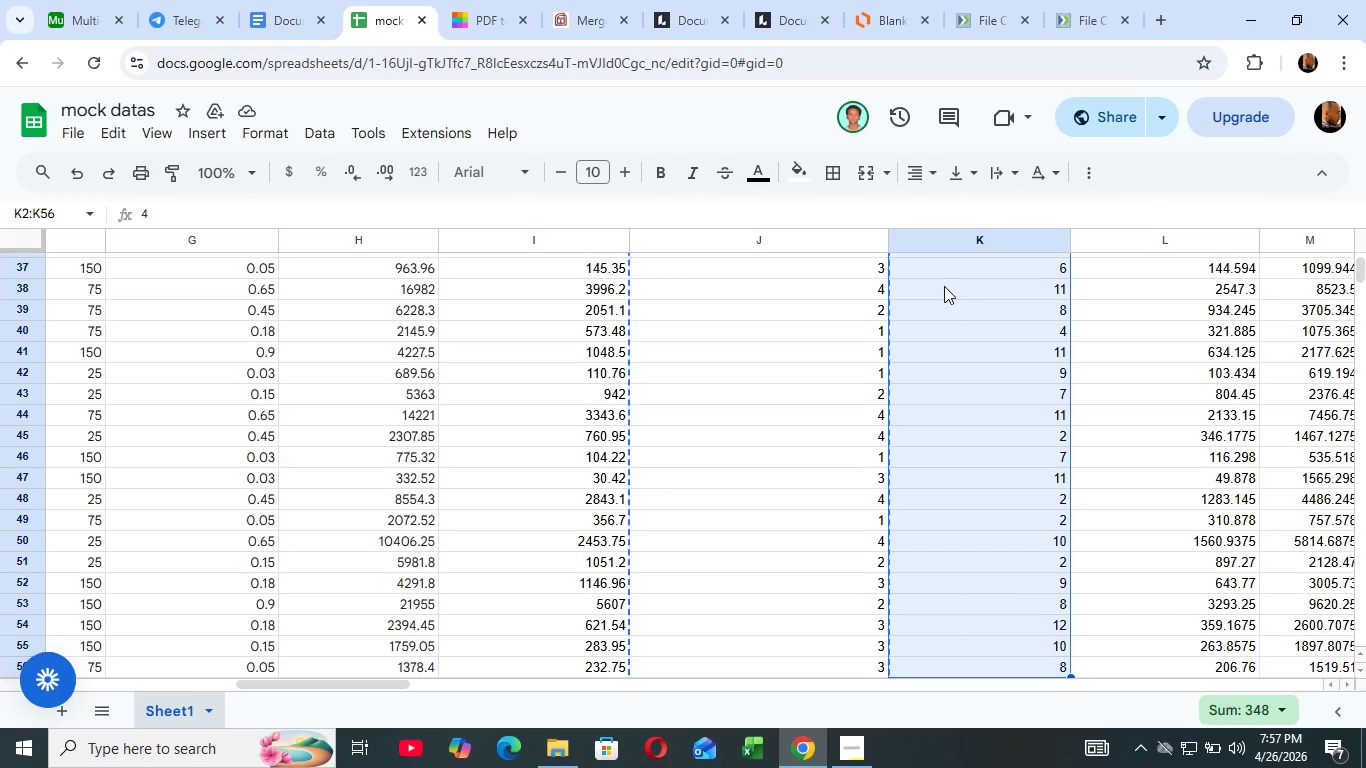 
key(Shift+ArrowDown)
 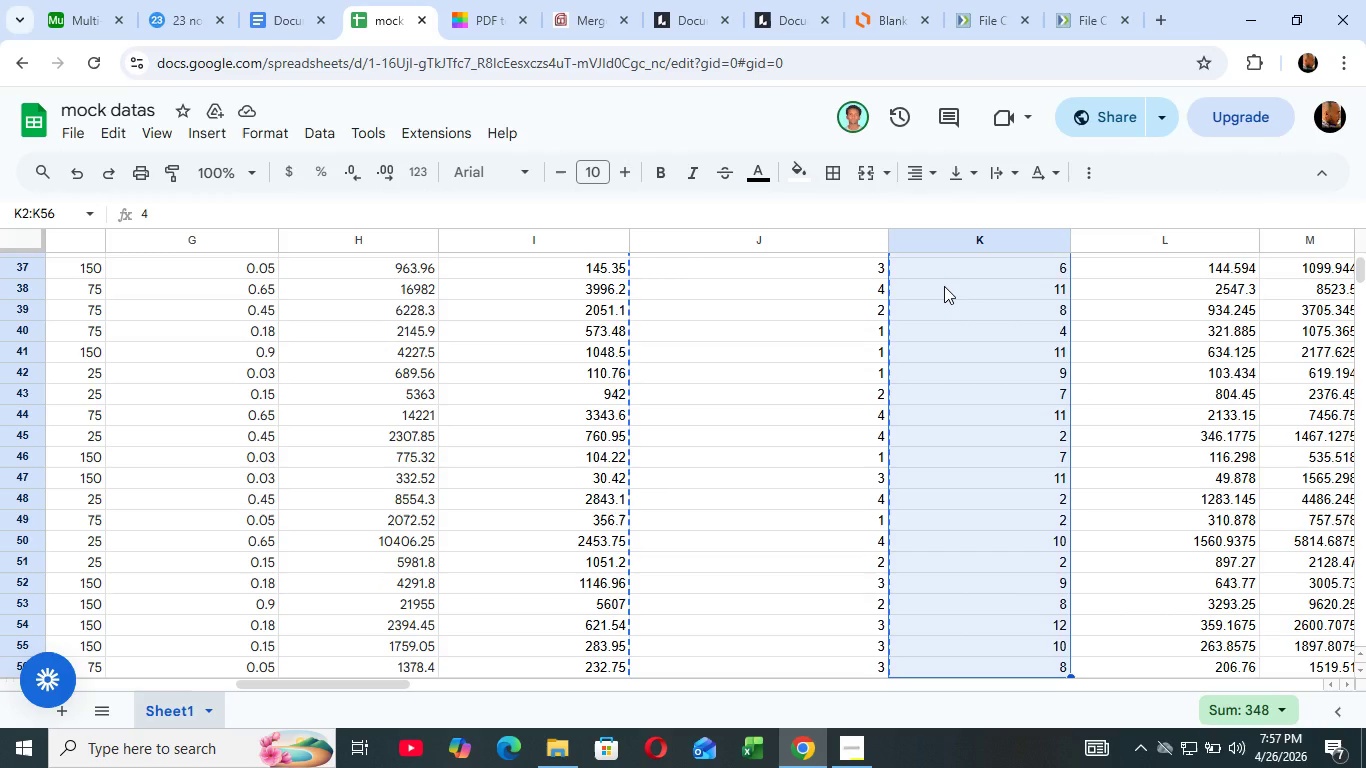 
key(Shift+ArrowDown)
 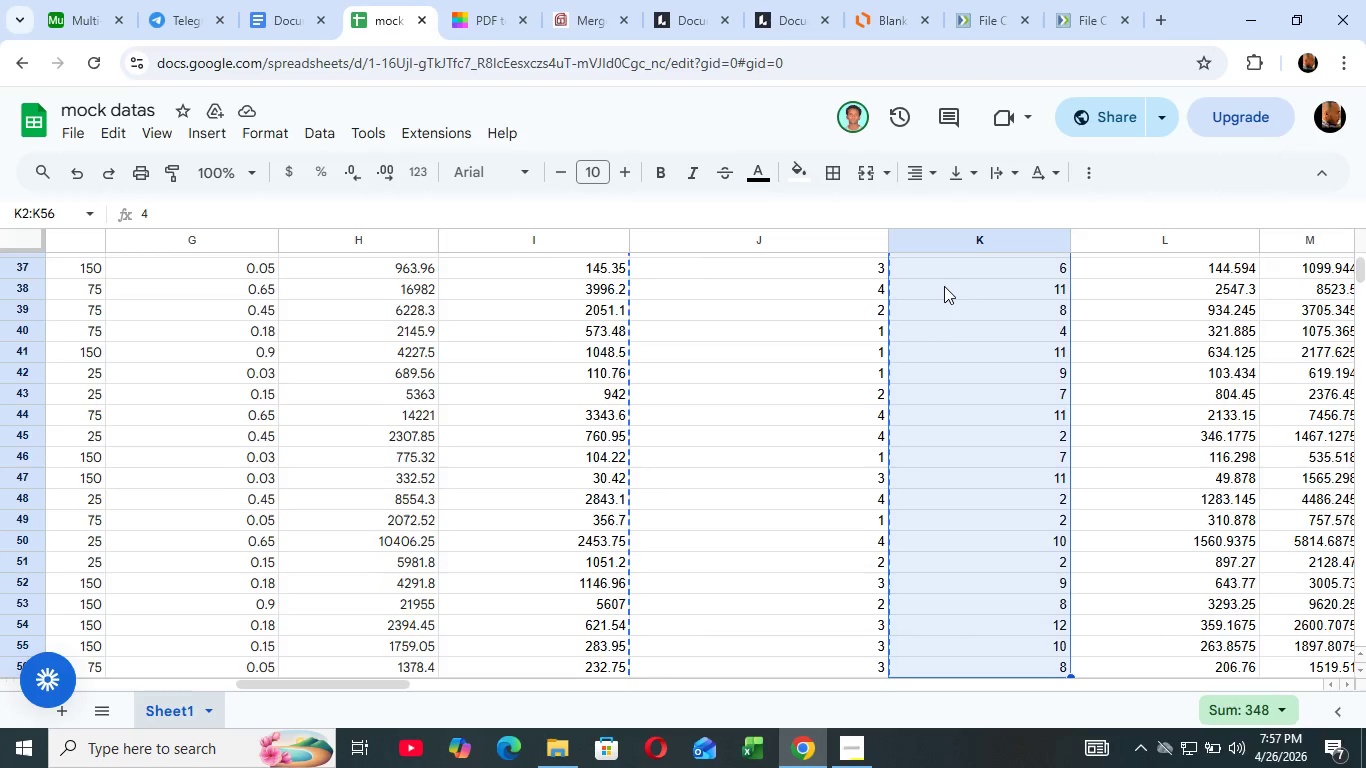 
key(Shift+ArrowDown)
 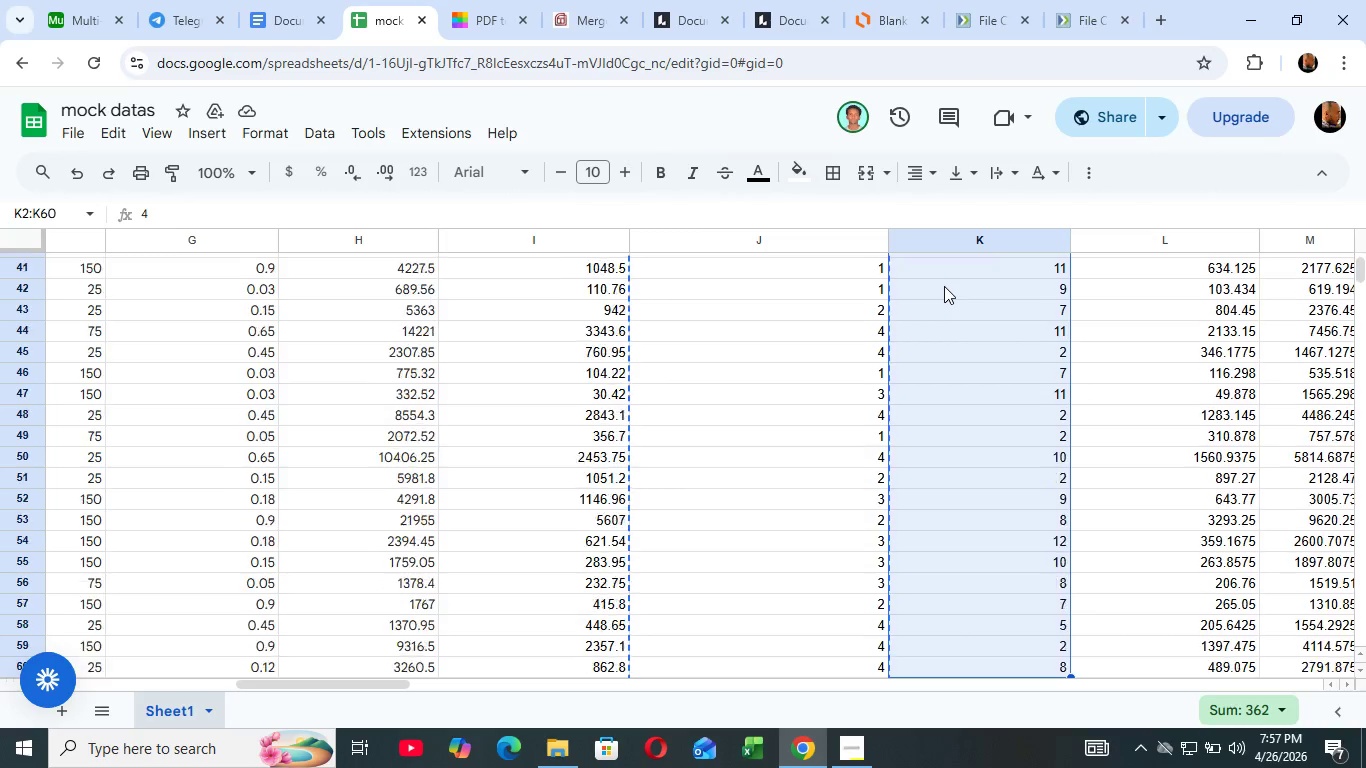 
key(Shift+ArrowDown)
 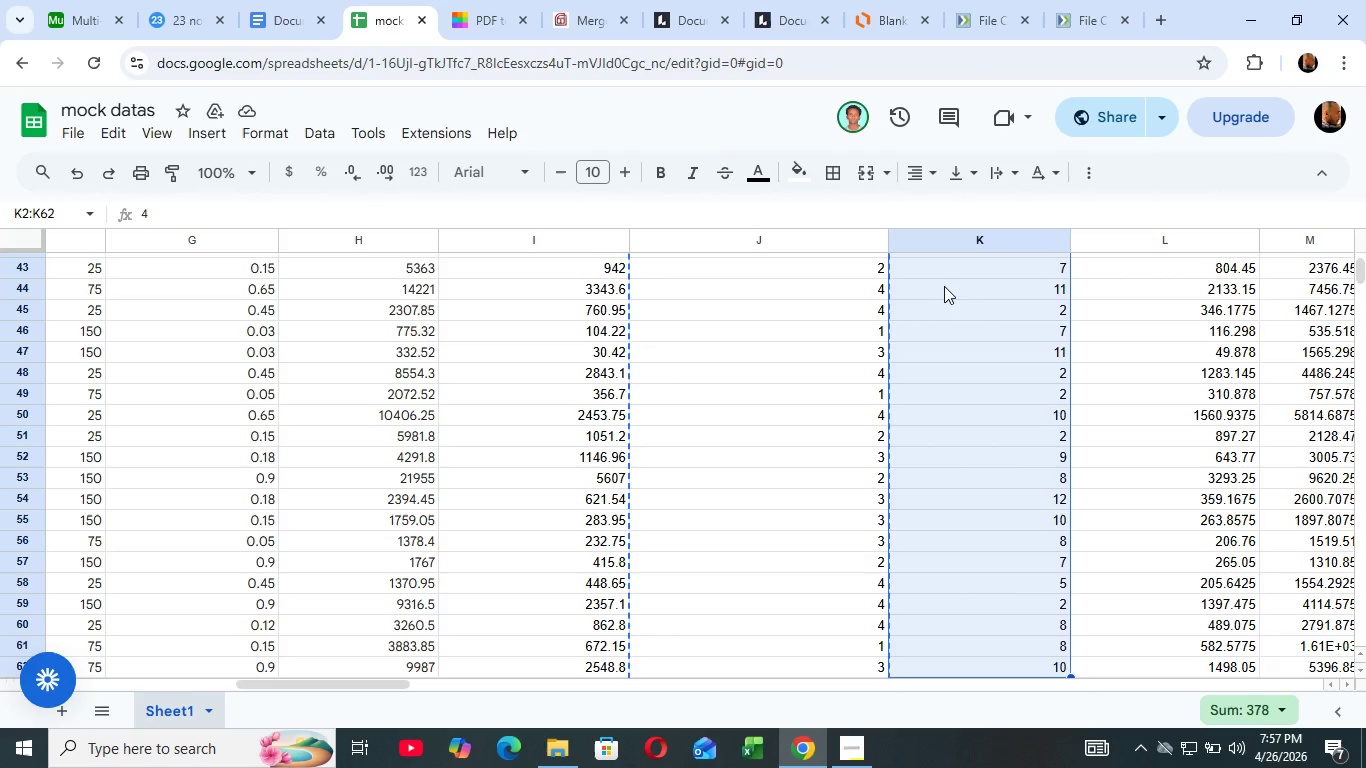 
key(Shift+ArrowDown)
 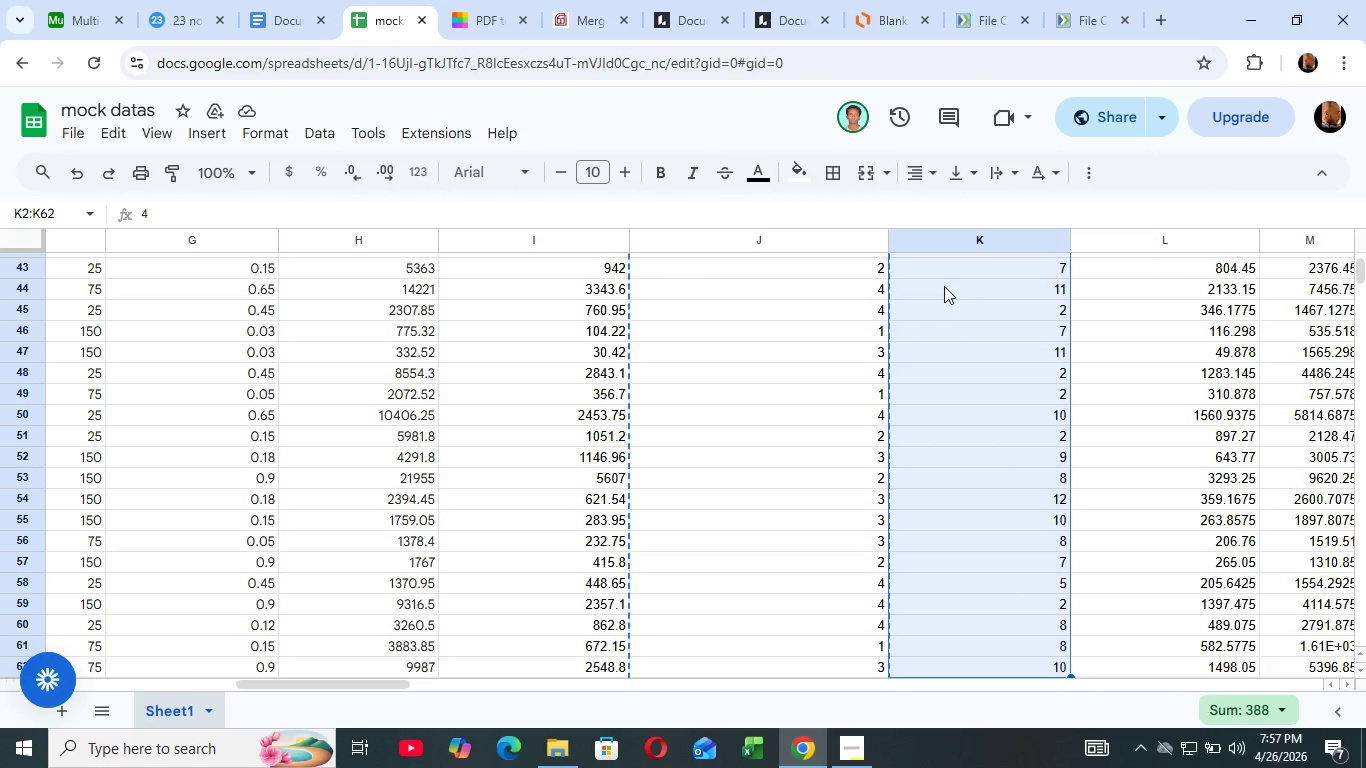 
key(Shift+ArrowDown)
 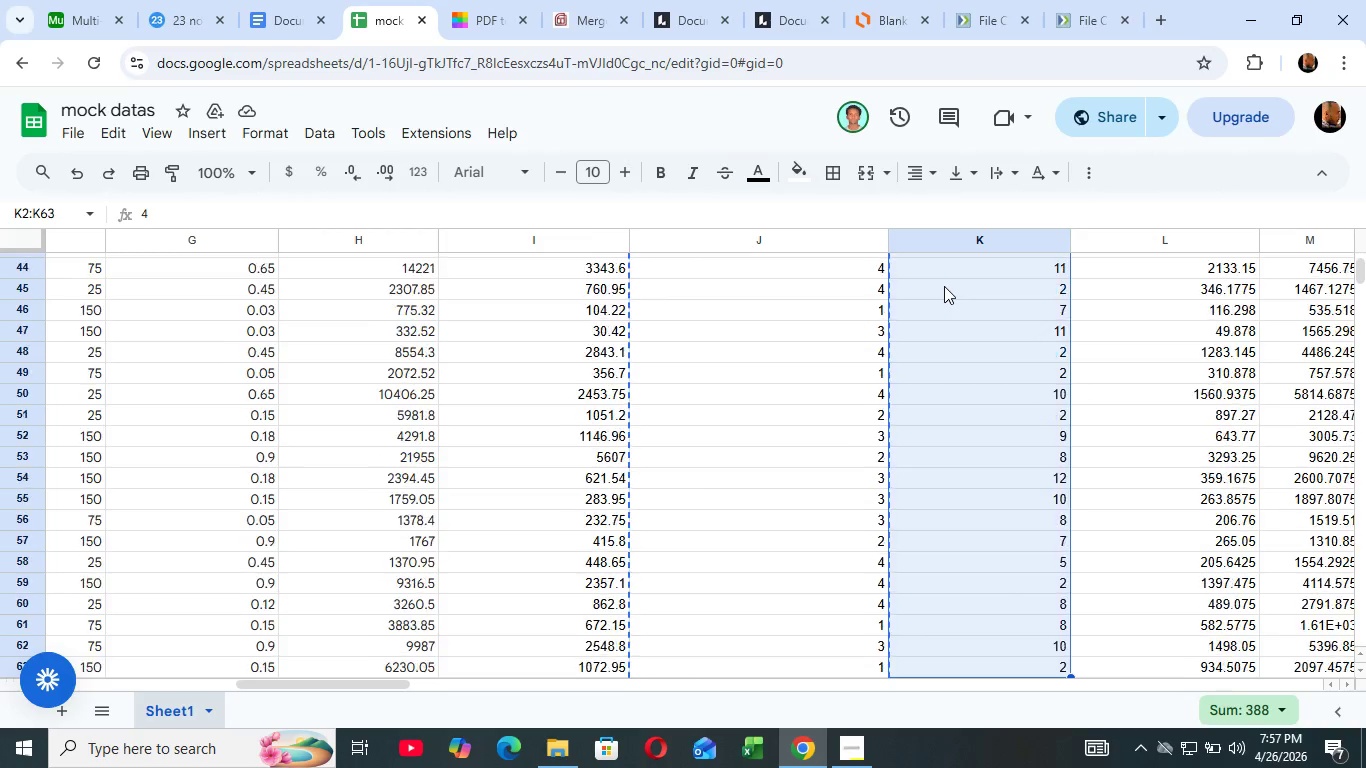 
key(Shift+ArrowDown)
 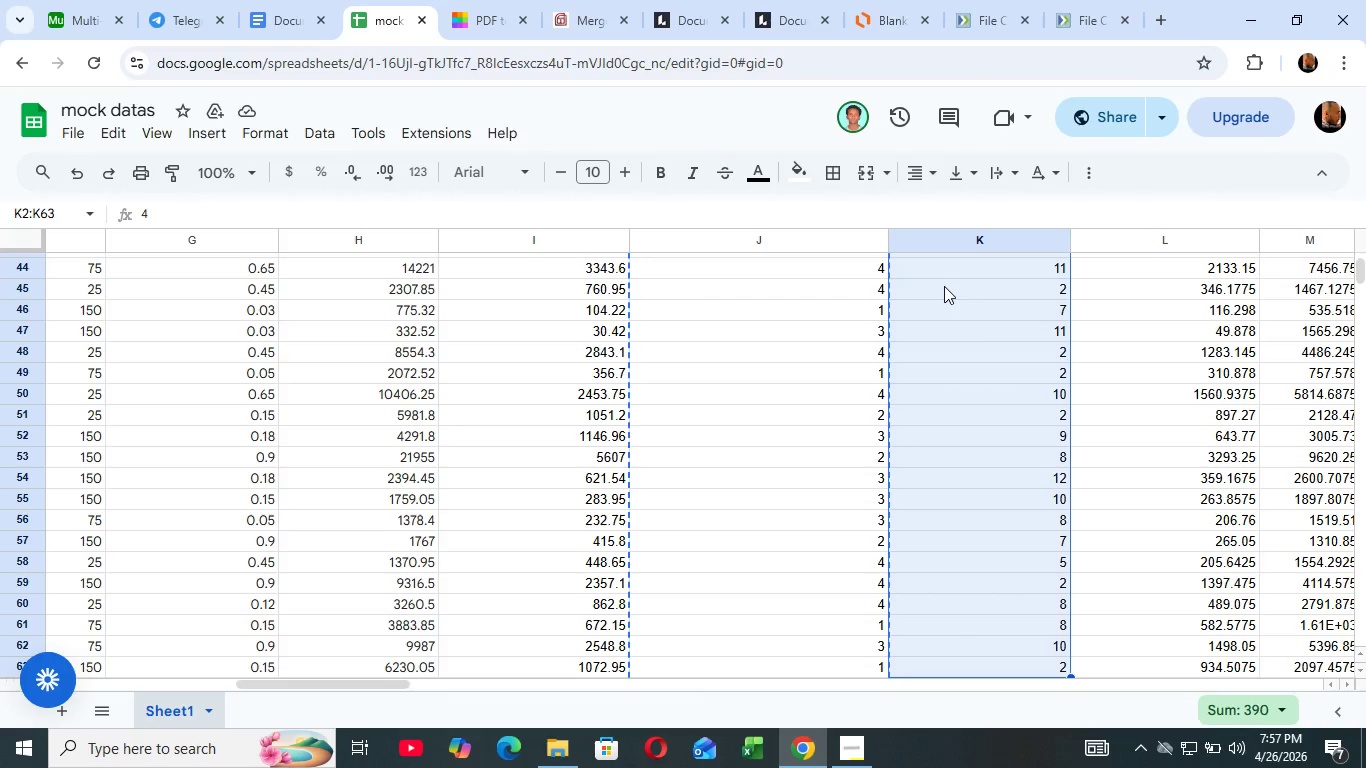 
key(Shift+ArrowDown)
 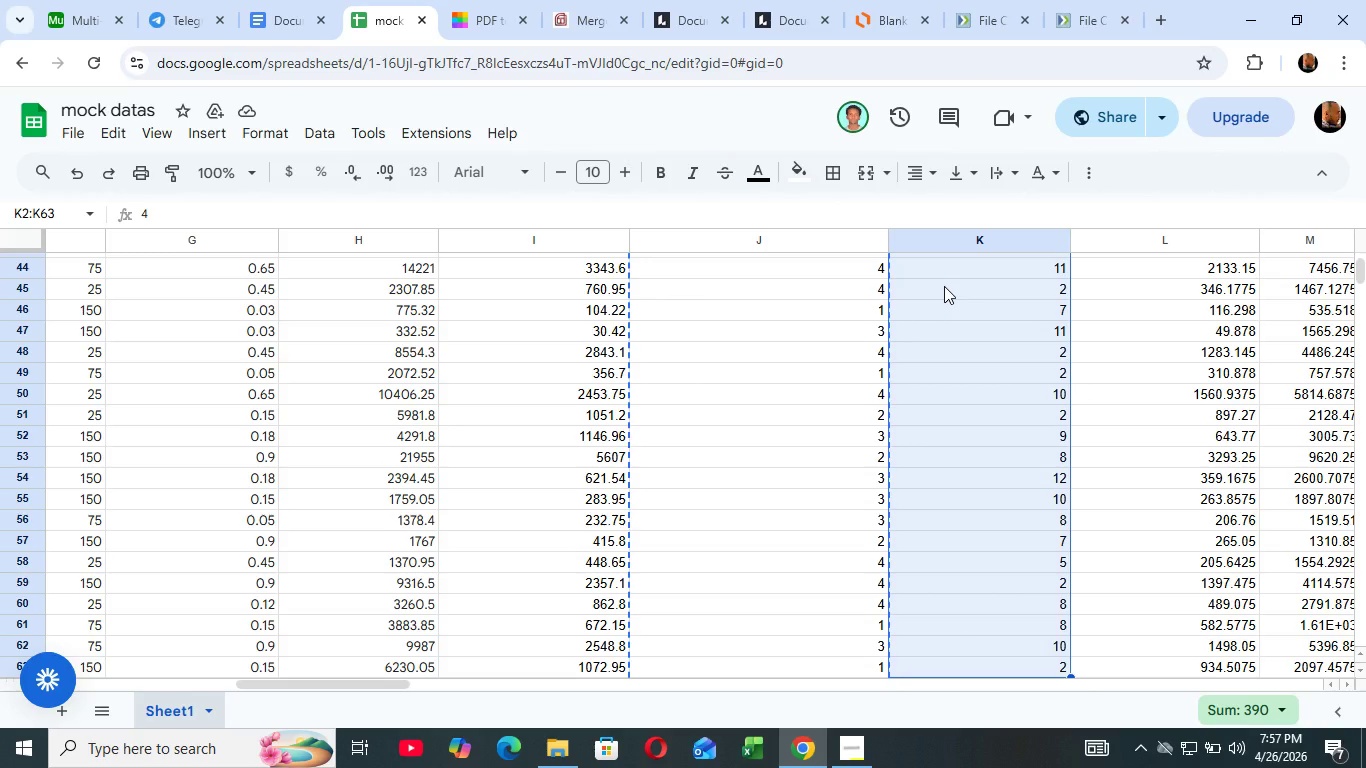 
key(Shift+ArrowDown)
 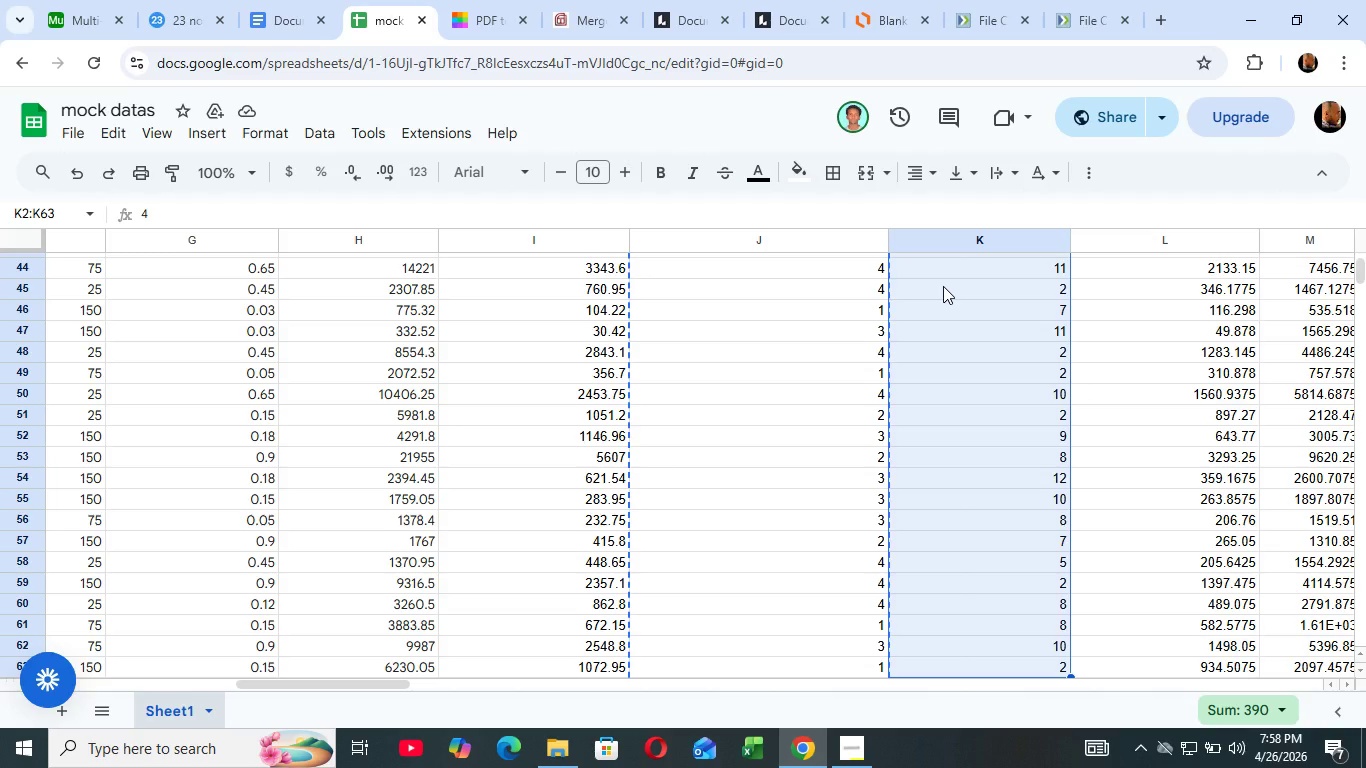 
wait(13.66)
 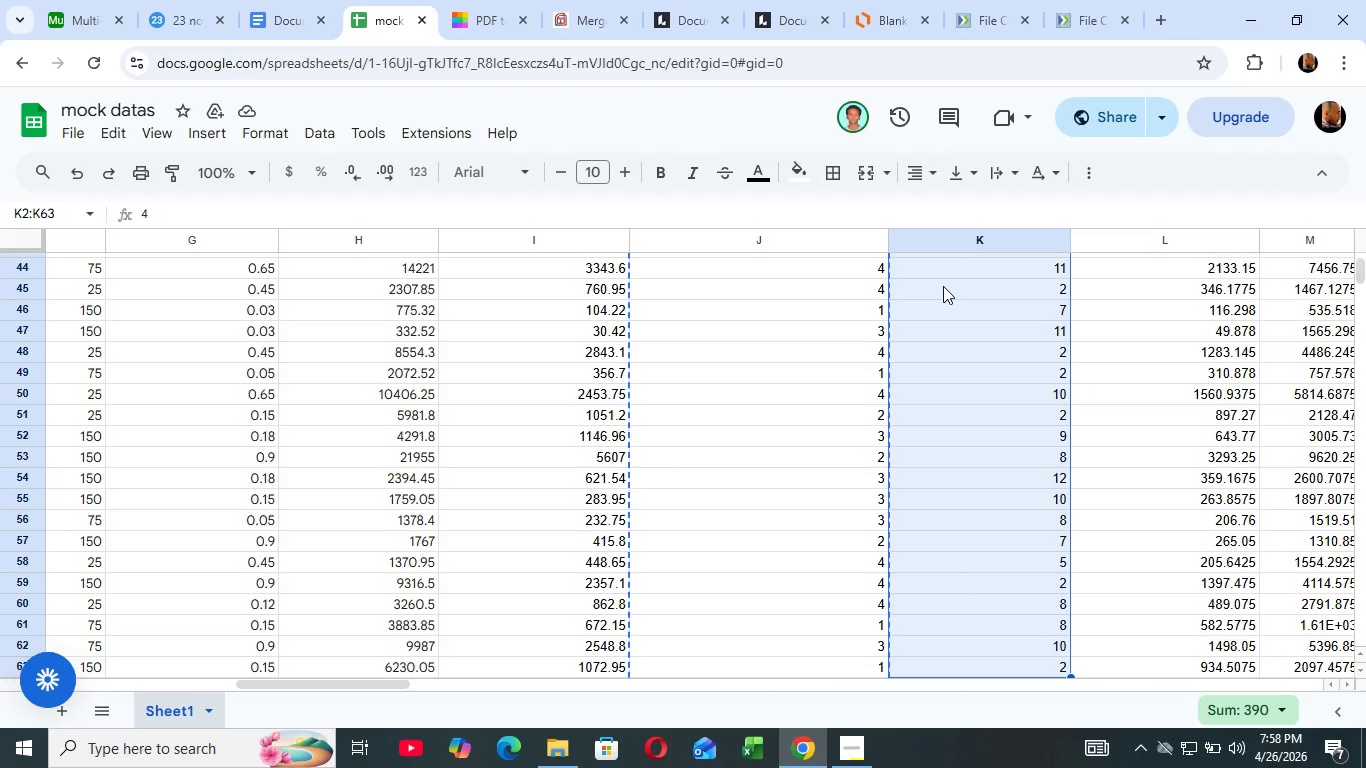 
key(Shift+ArrowDown)
 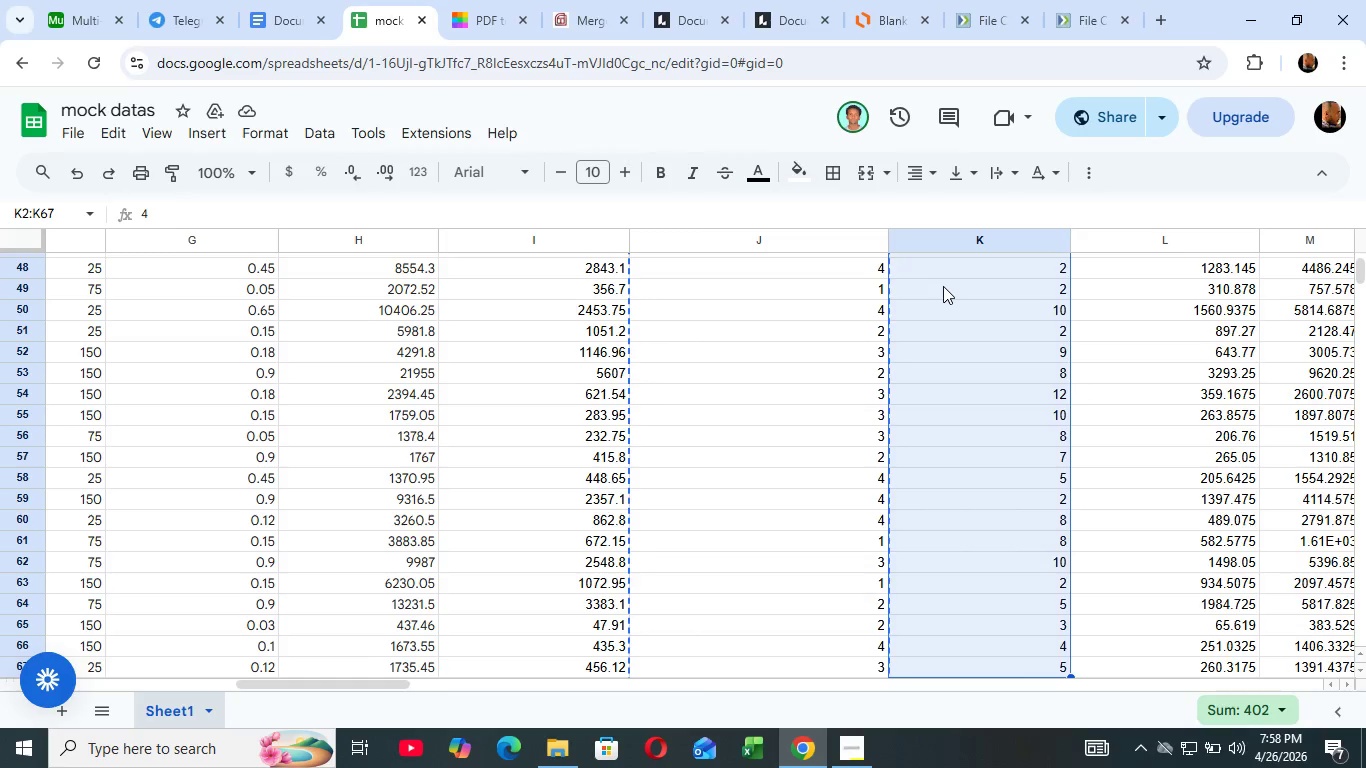 
key(Shift+ArrowDown)
 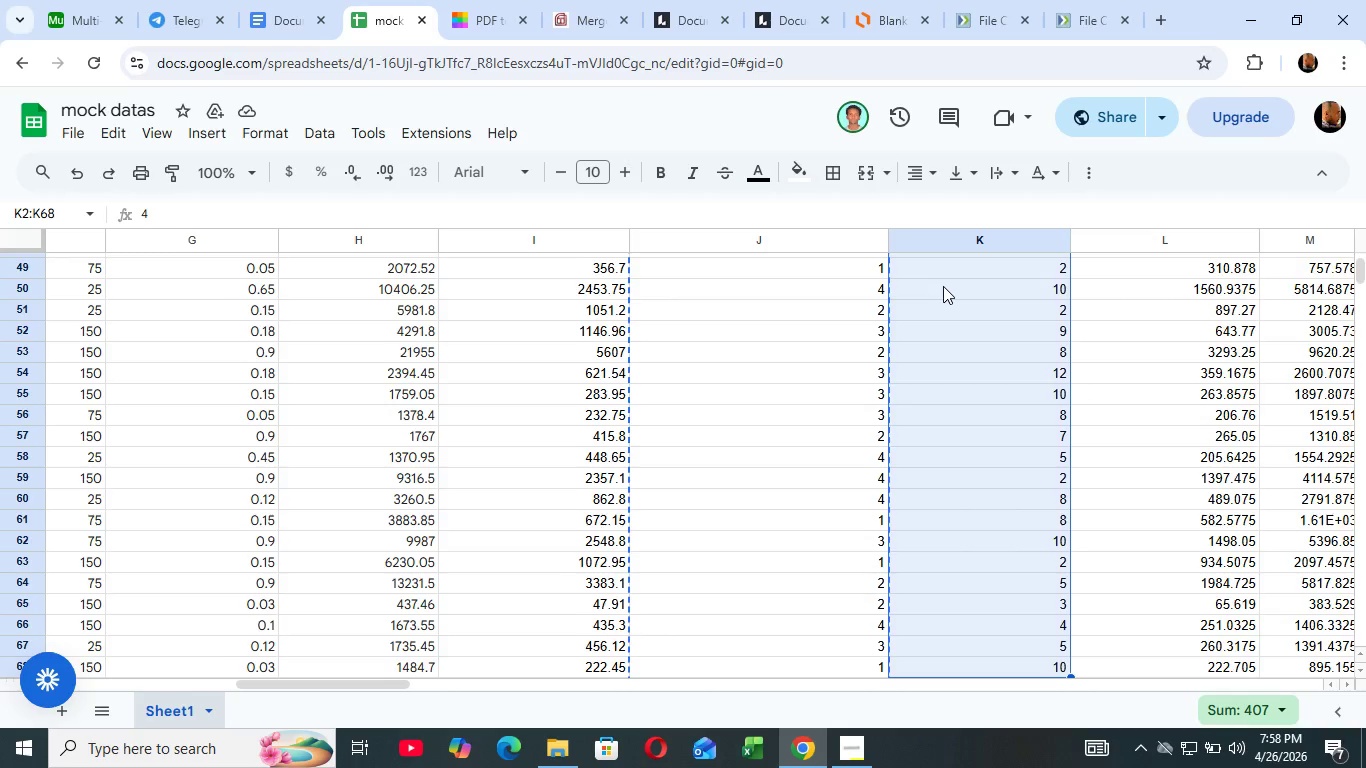 
key(Shift+ArrowDown)
 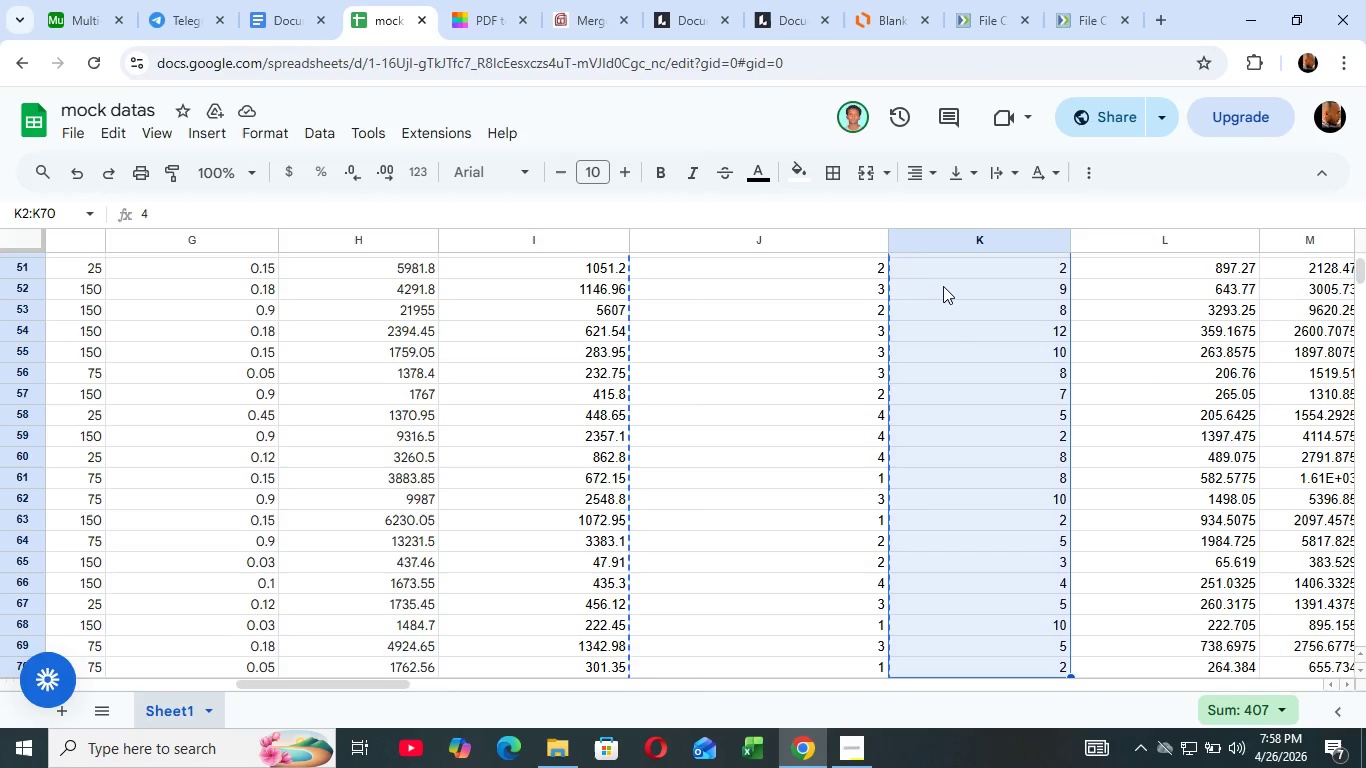 
key(Shift+ArrowDown)
 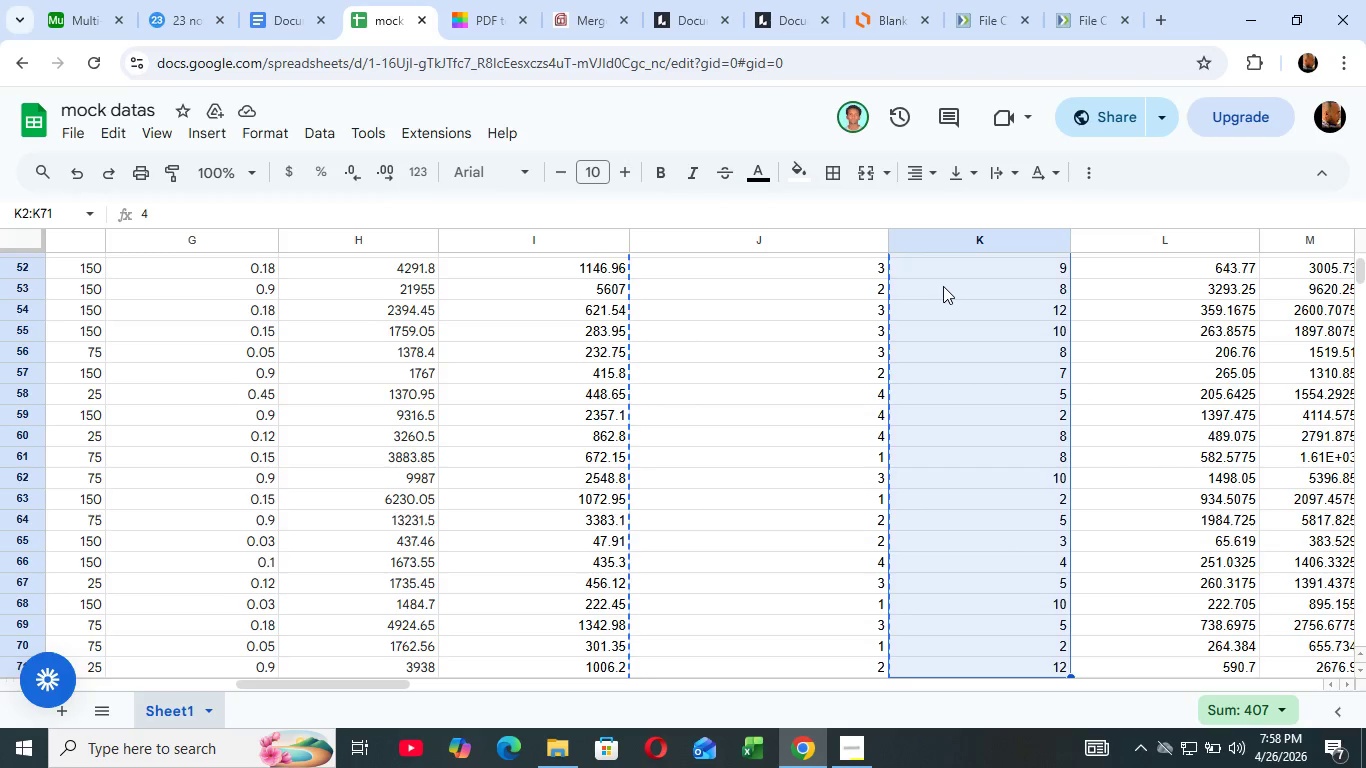 
key(Shift+ArrowDown)
 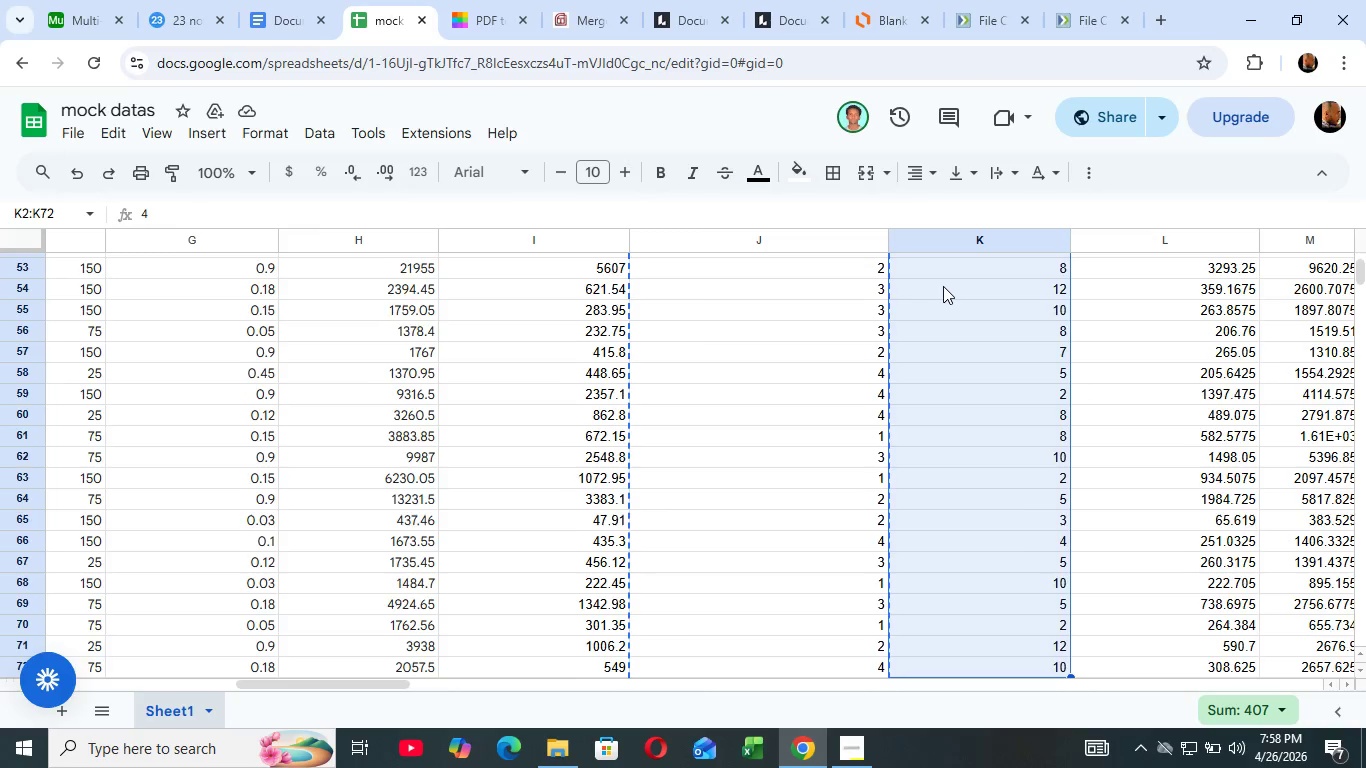 
key(Shift+ArrowDown)
 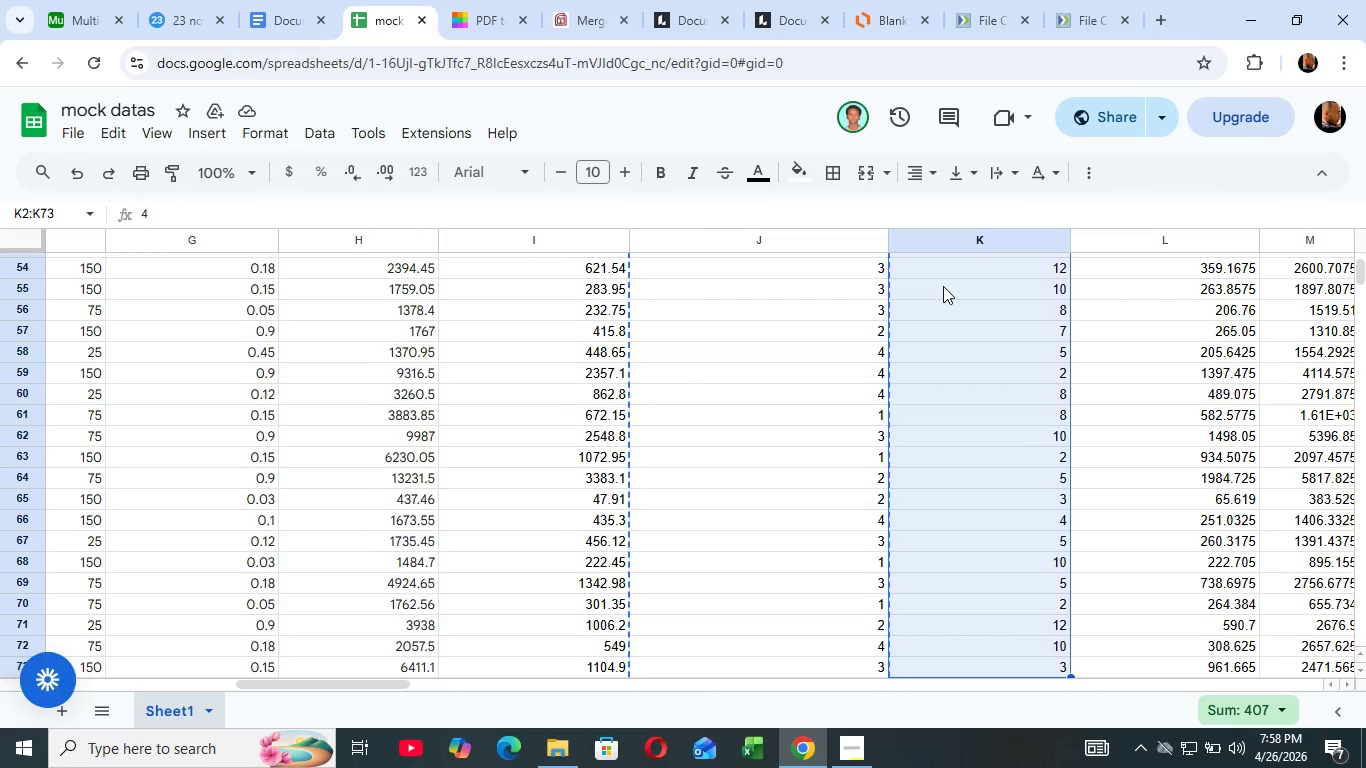 
key(Shift+ArrowDown)
 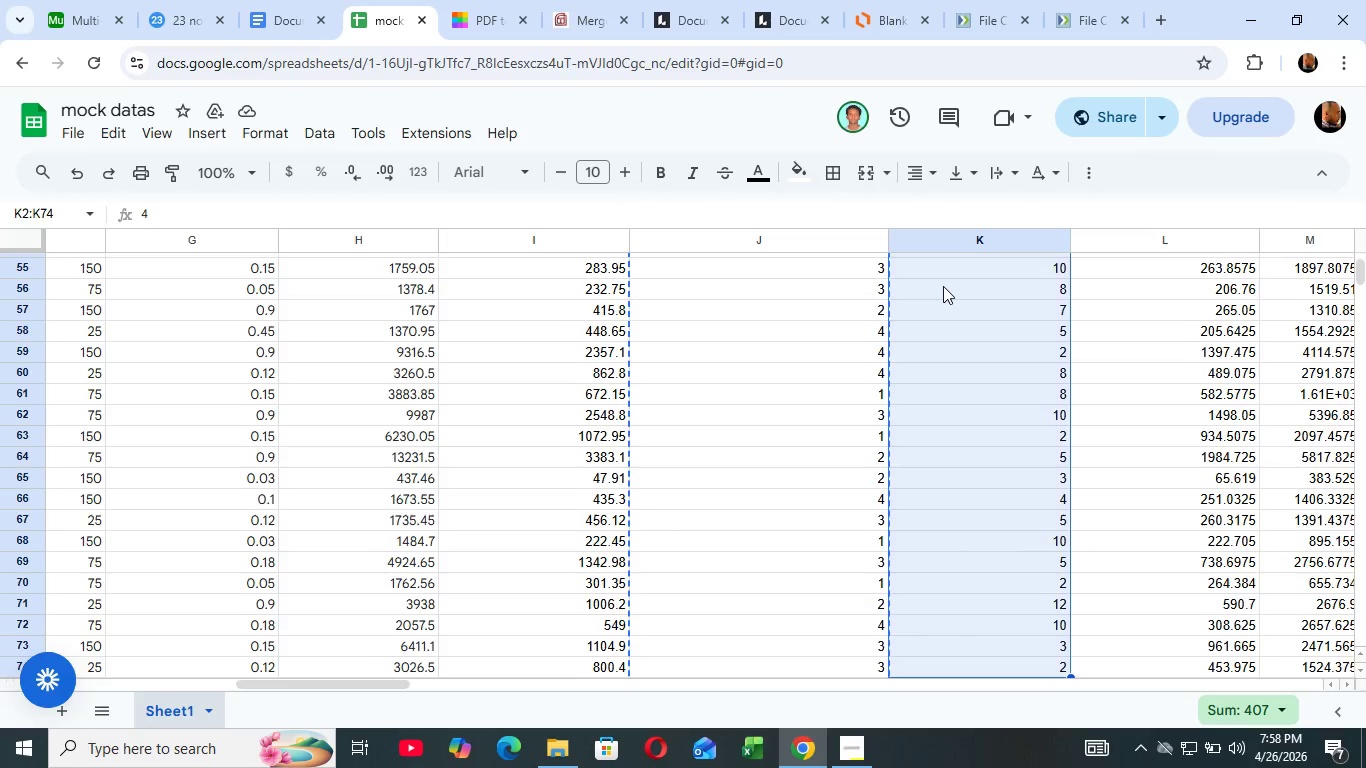 
key(Shift+ArrowDown)
 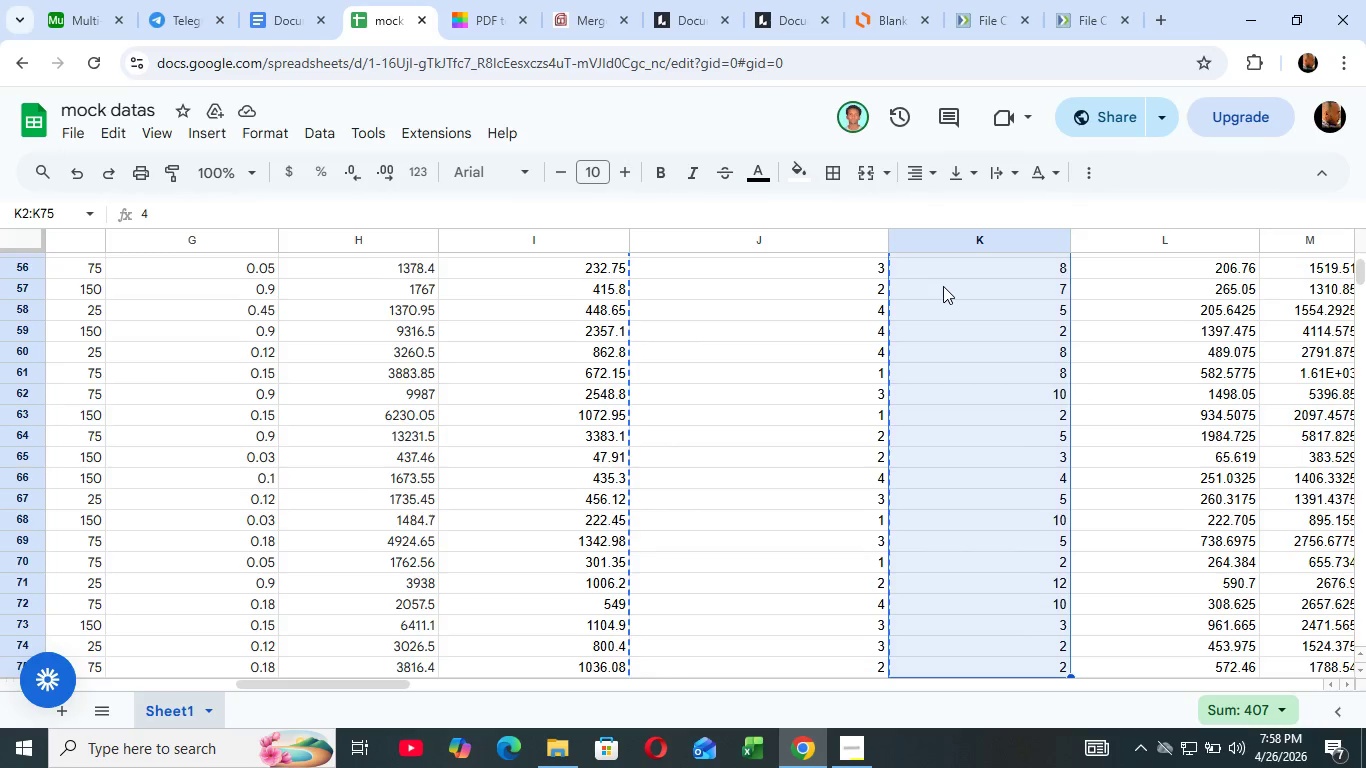 
key(Shift+ArrowDown)
 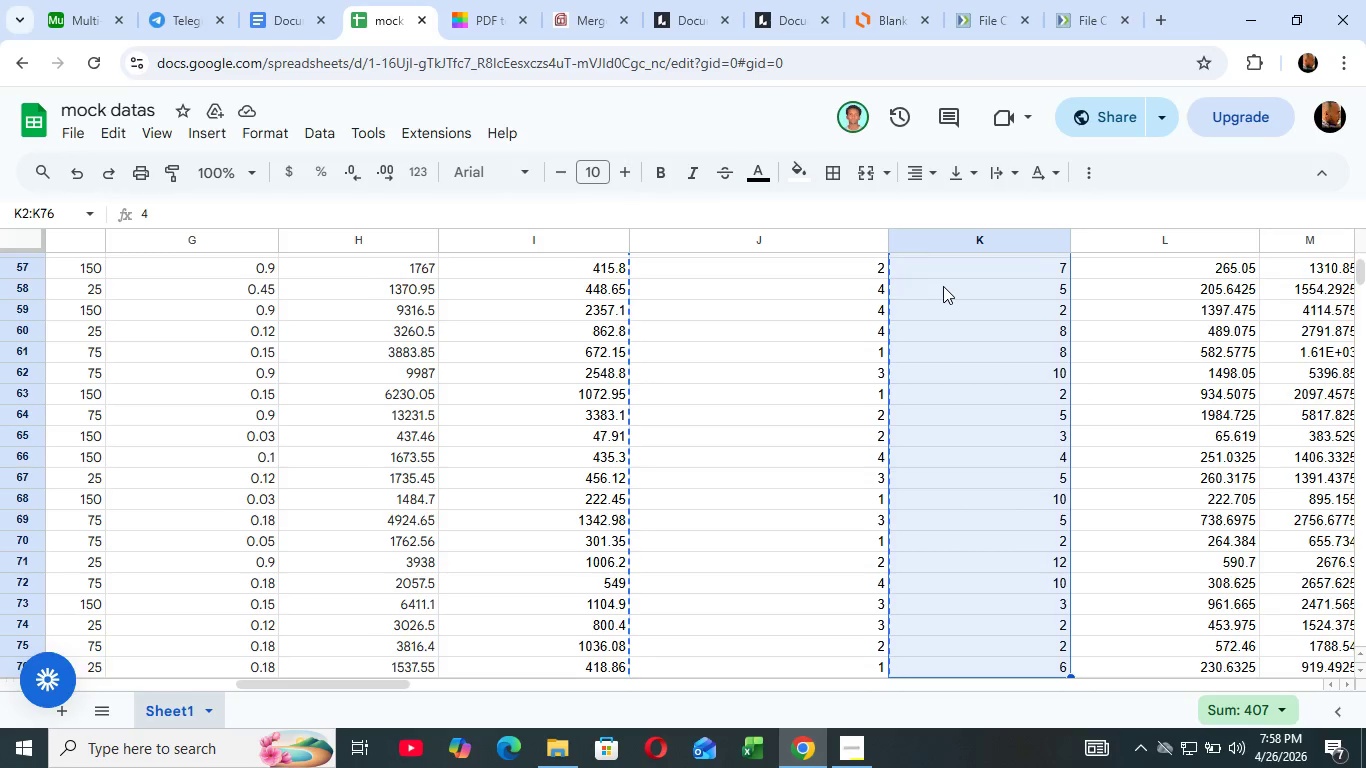 
key(Shift+ArrowDown)
 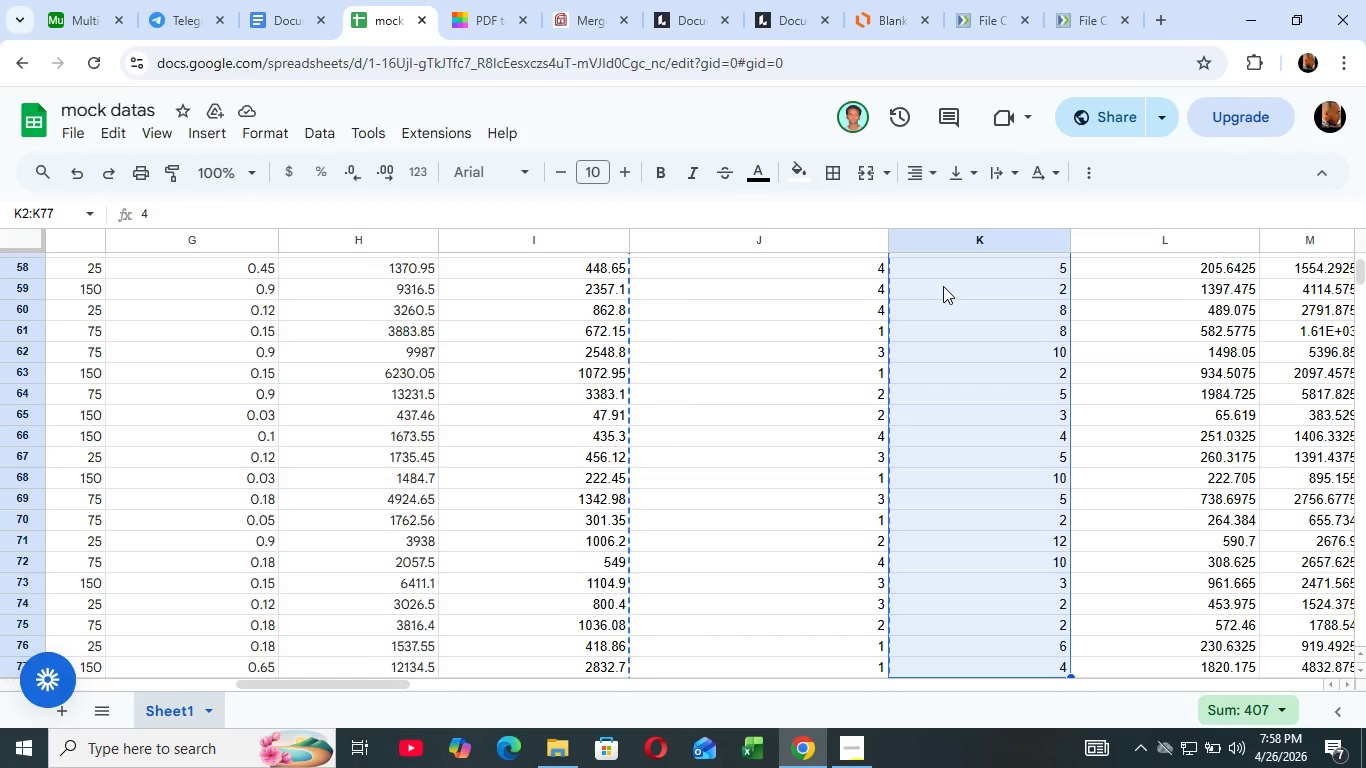 
key(Shift+ArrowDown)
 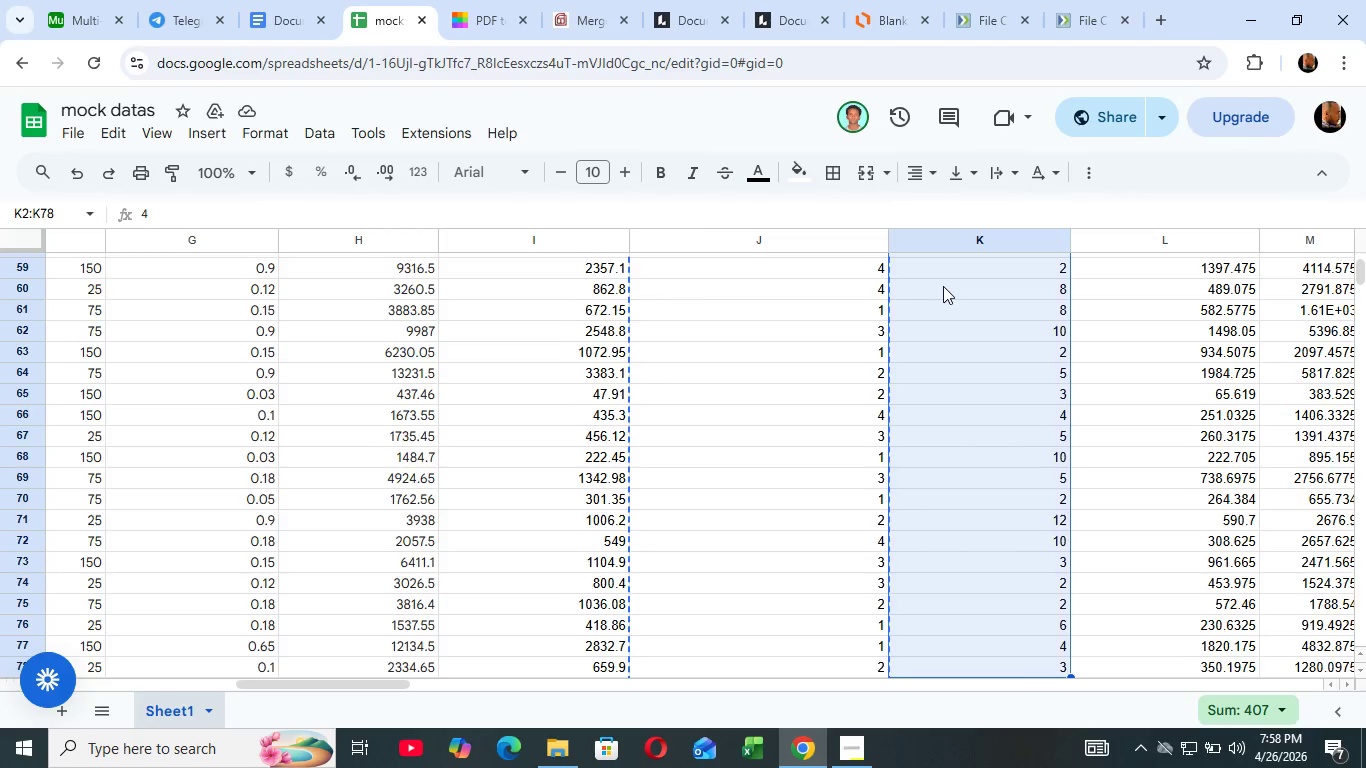 
key(Shift+ArrowDown)
 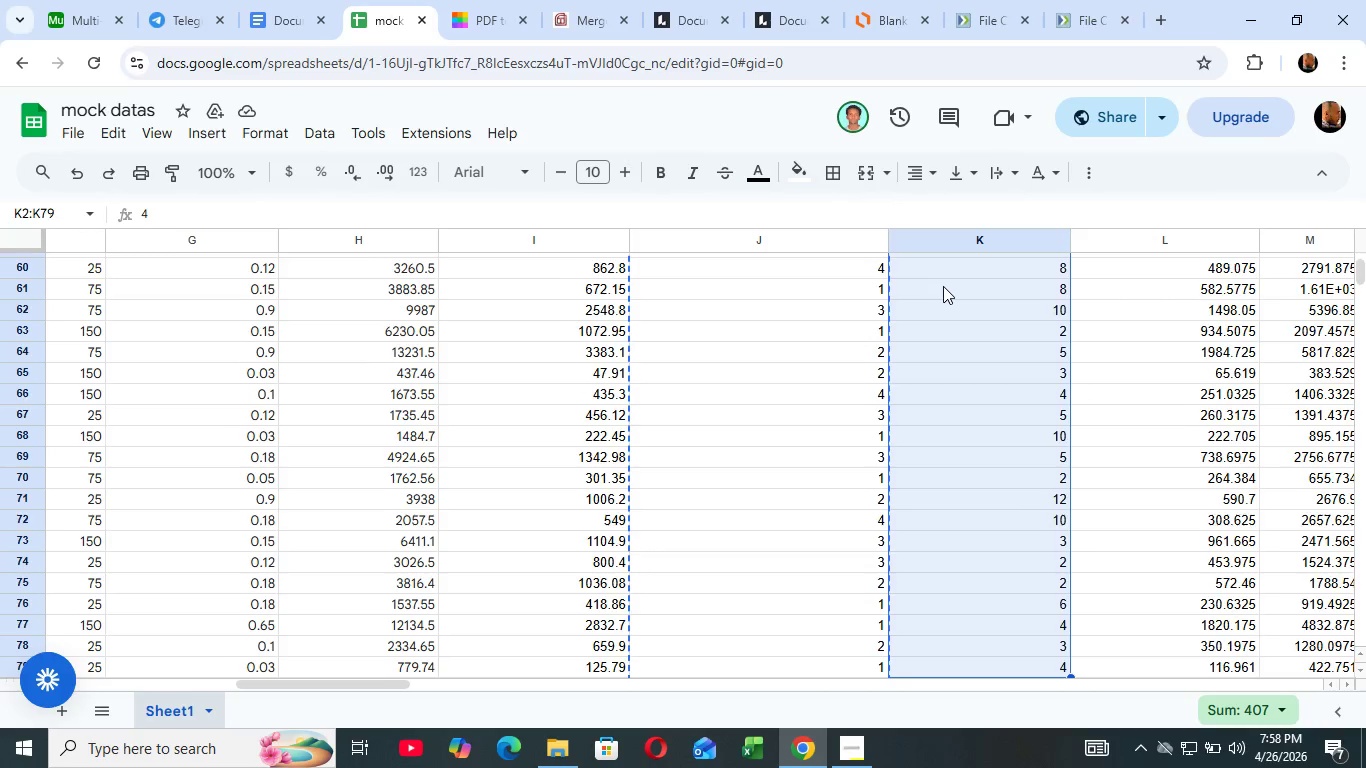 
key(Shift+ArrowDown)
 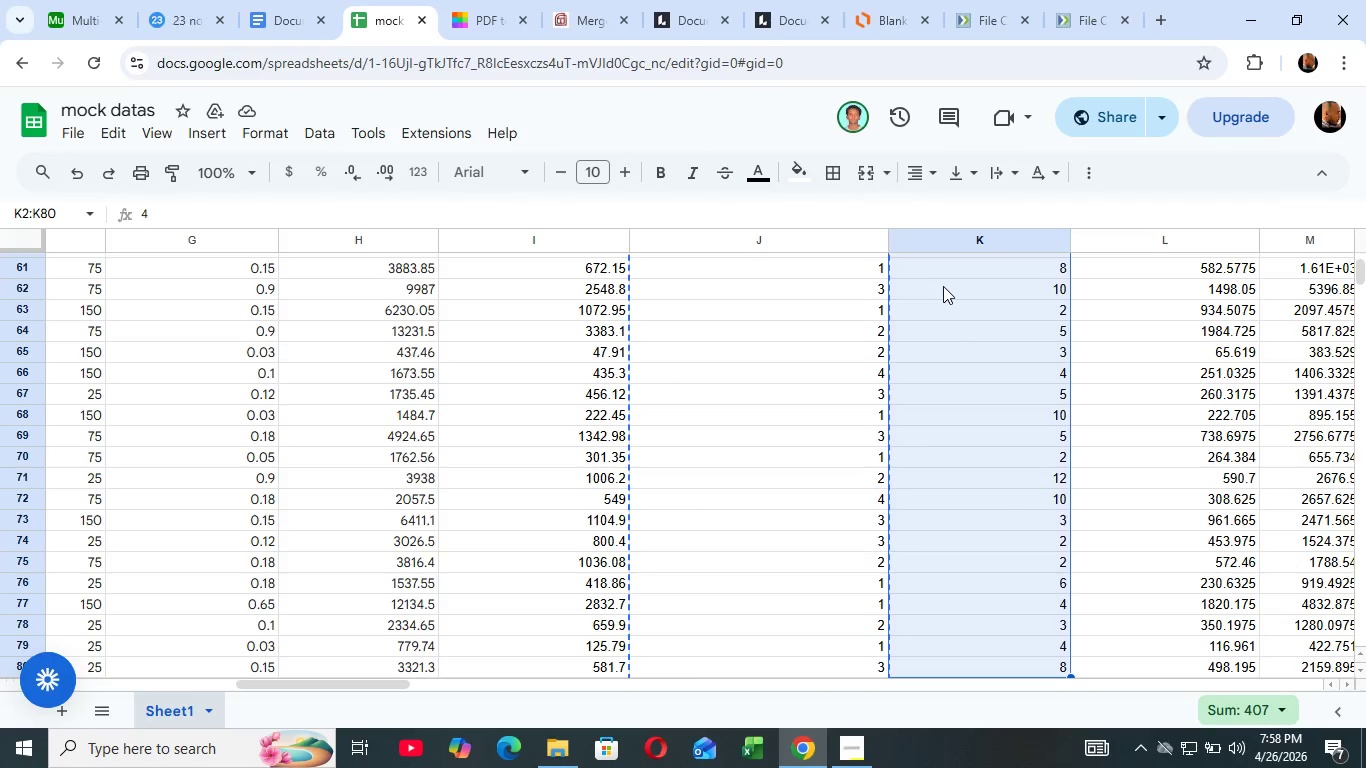 
key(Shift+ArrowDown)
 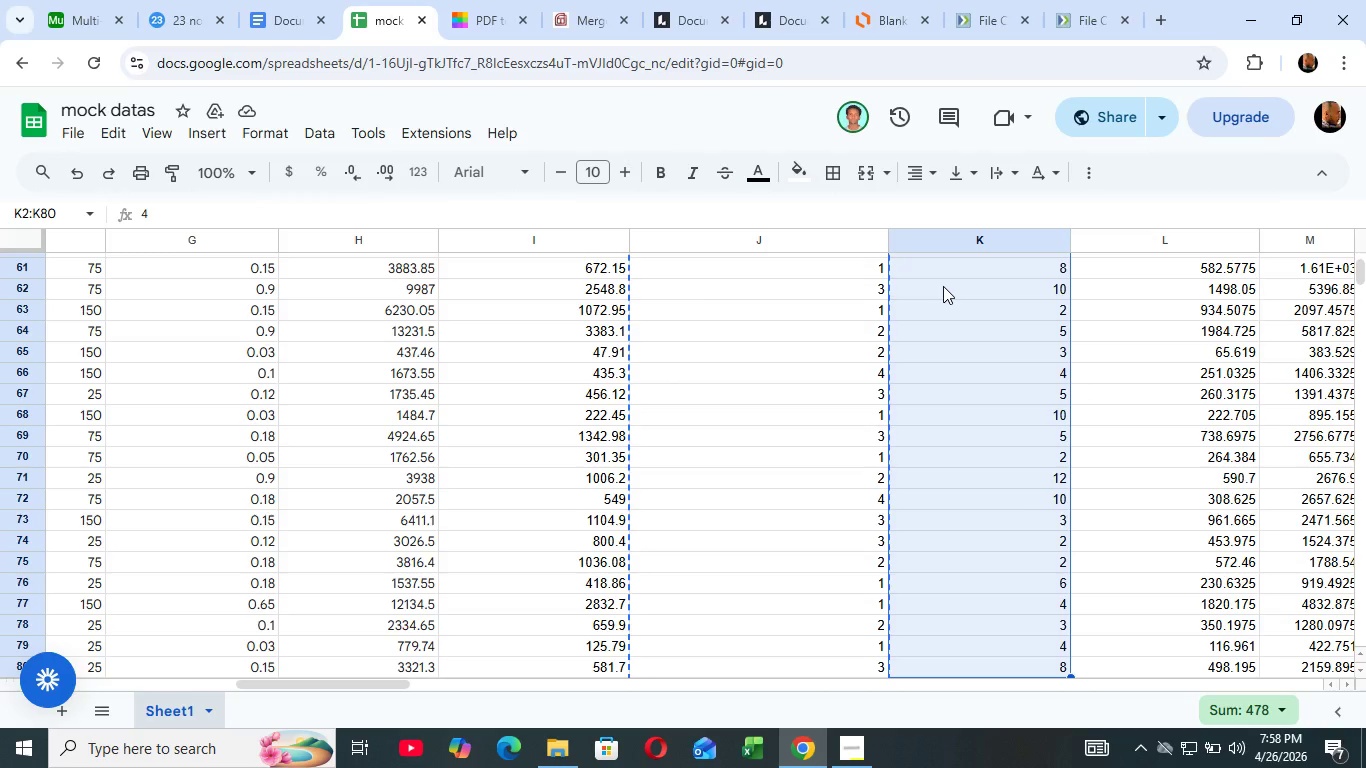 
key(Shift+ArrowDown)
 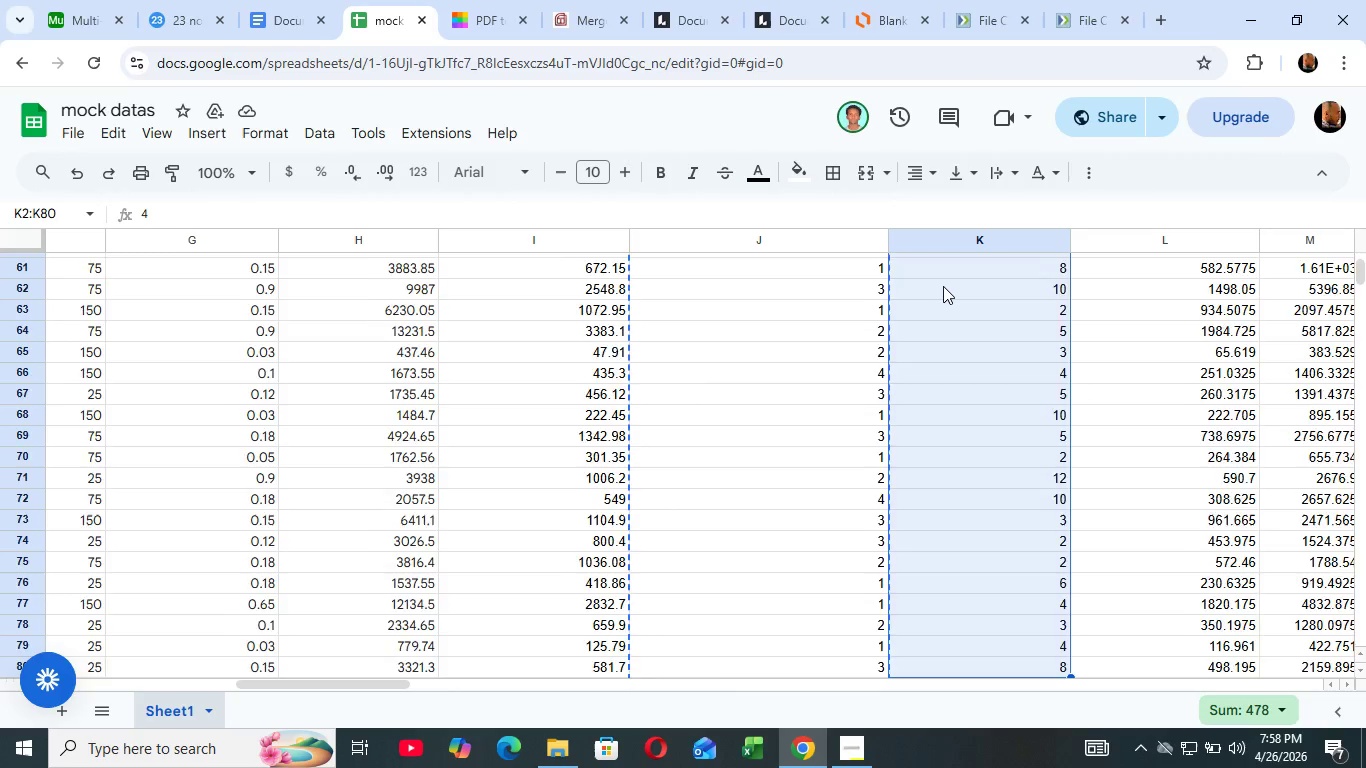 
key(Shift+ArrowDown)
 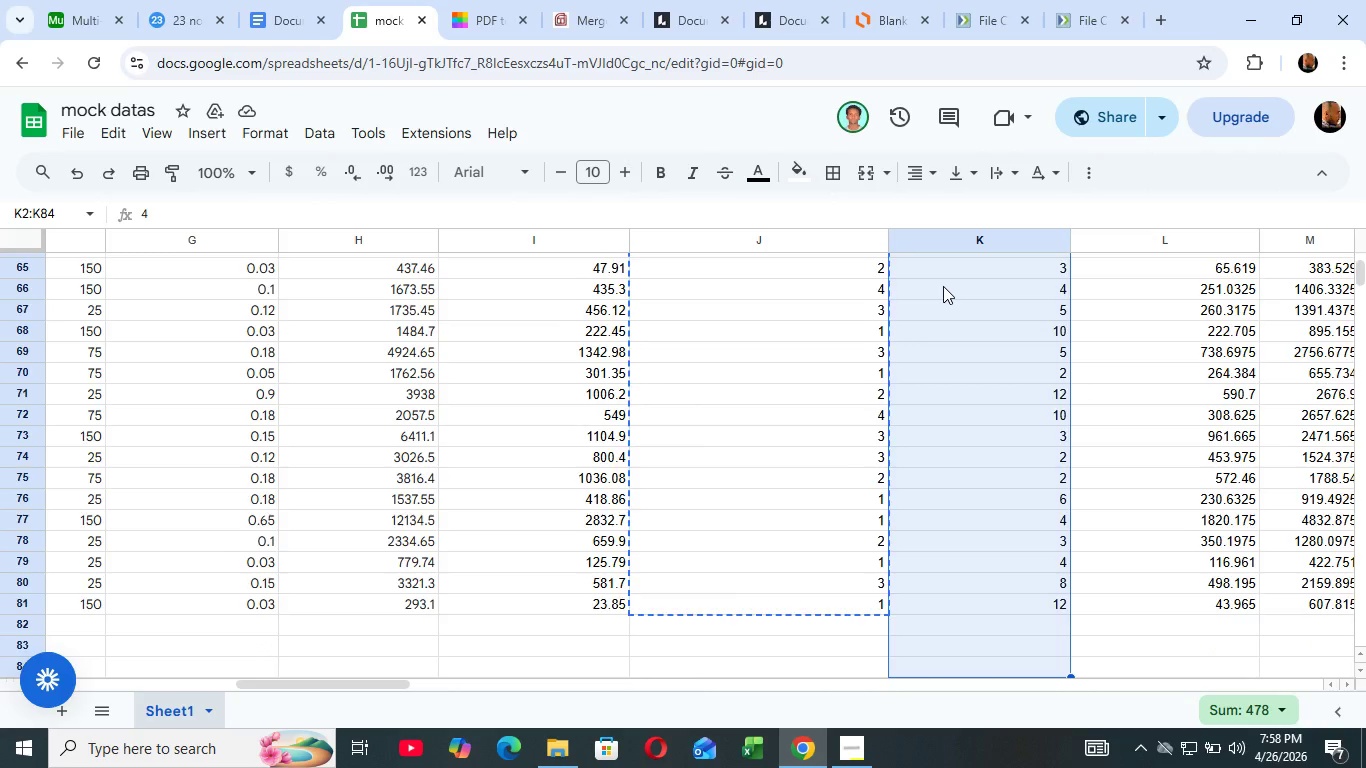 
hold_key(key=ArrowDown, duration=0.92)
 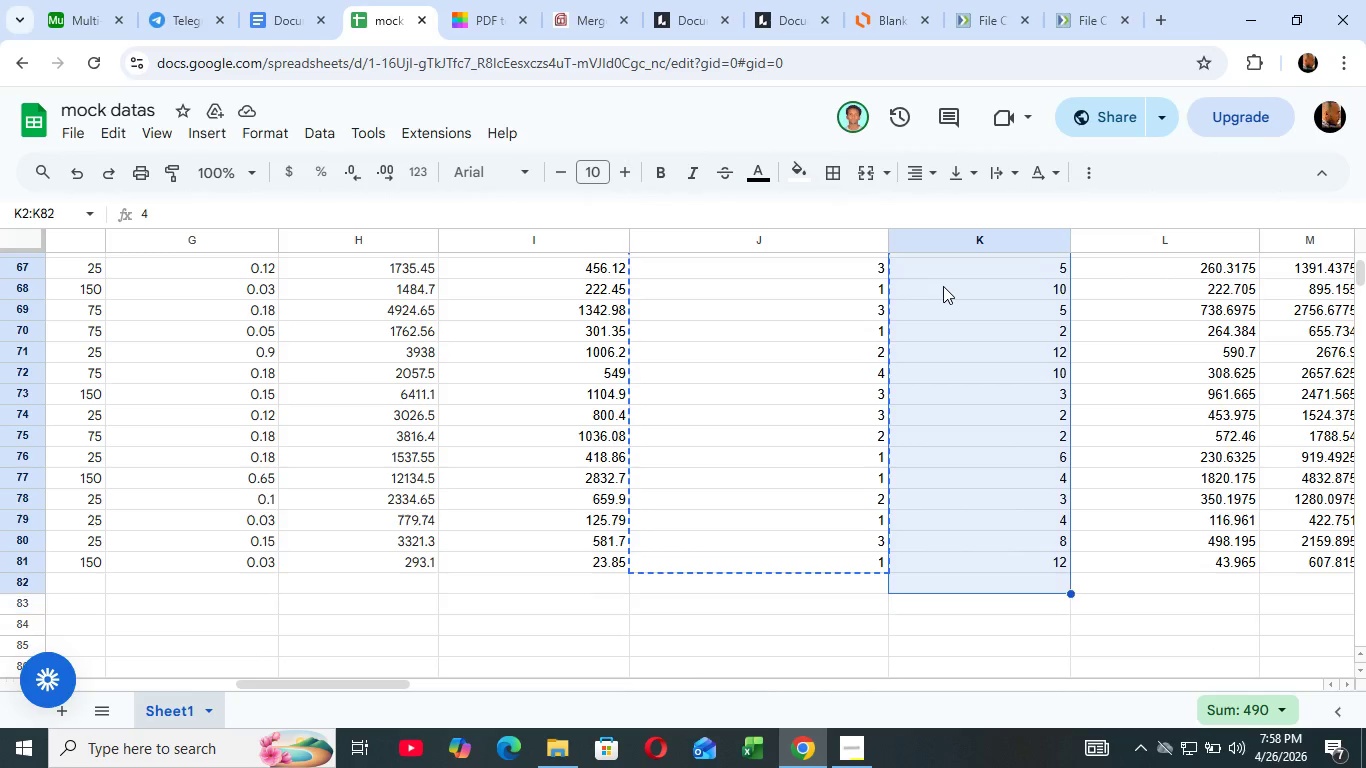 
key(Shift+ArrowUp)
 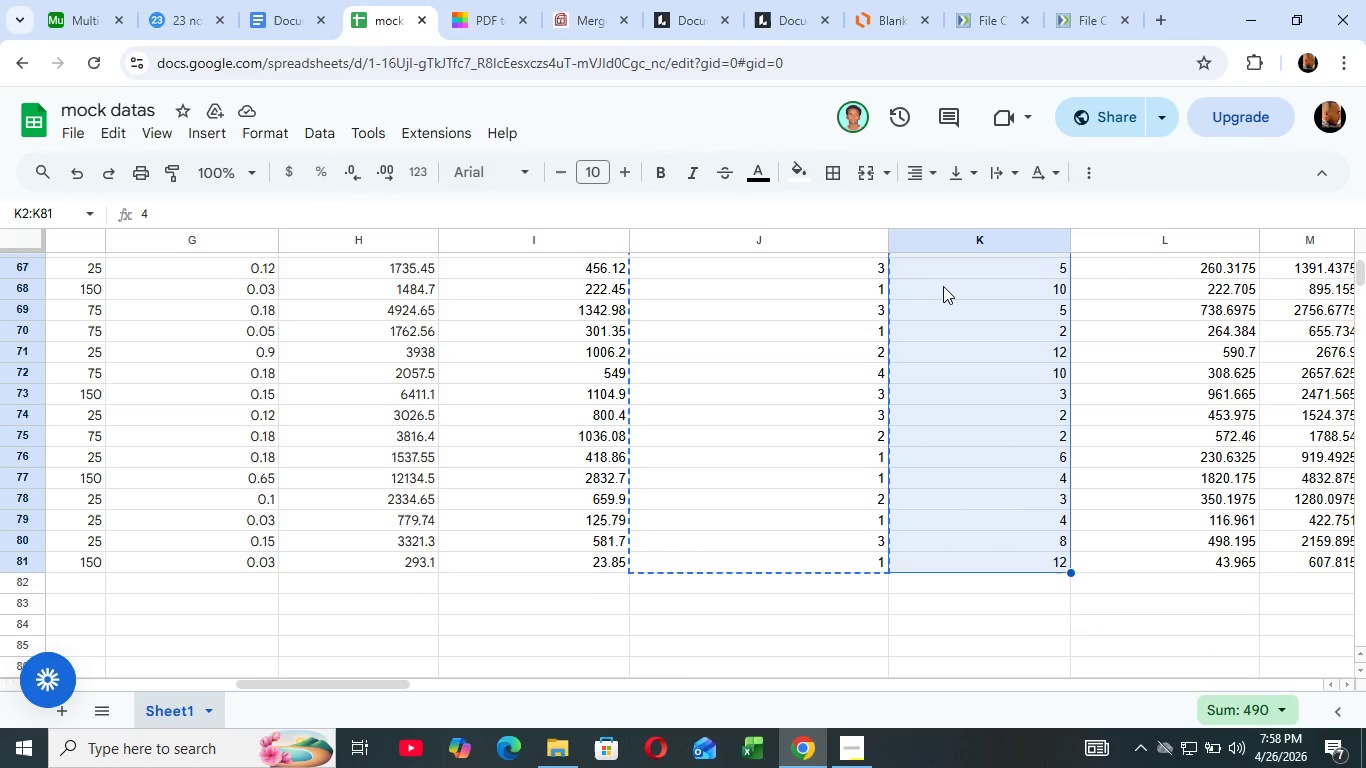 
key(Shift+ArrowUp)
 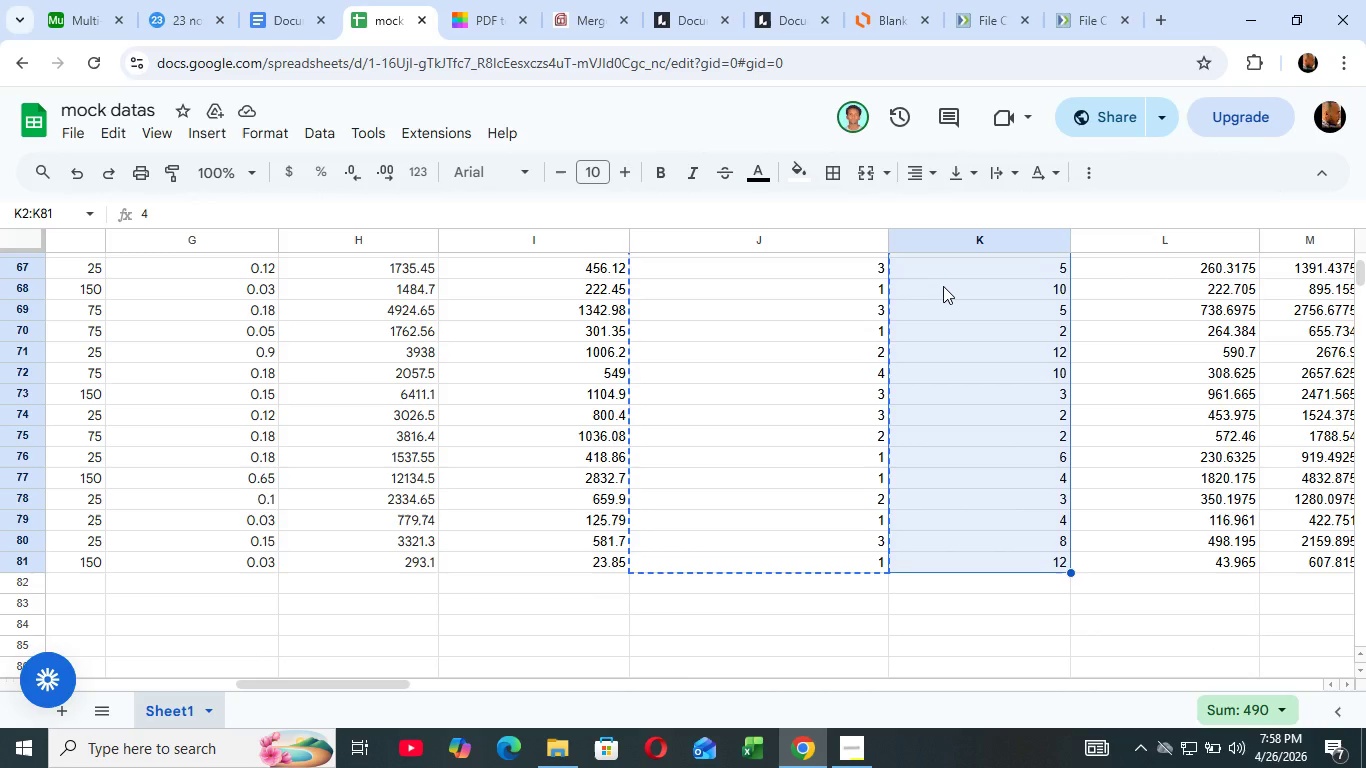 
key(Shift+ArrowUp)
 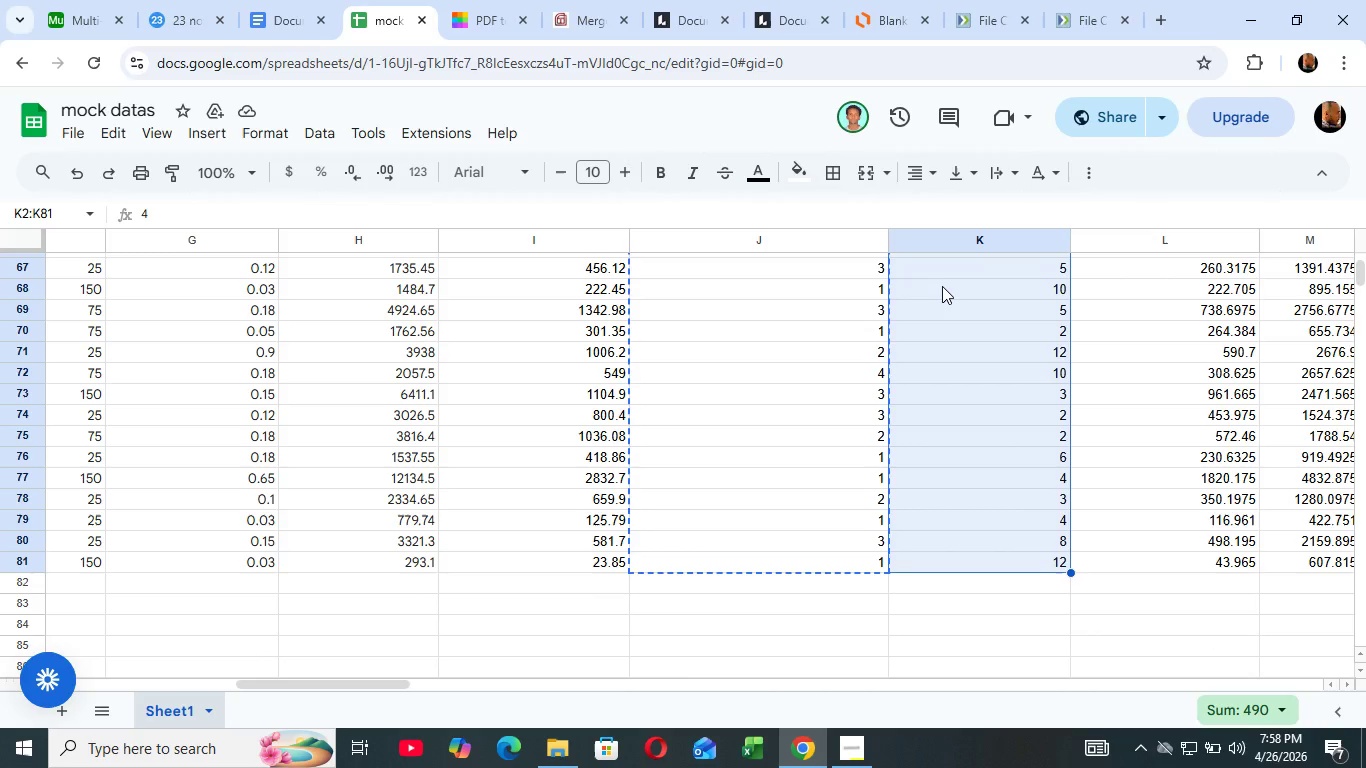 
key(Shift+ArrowUp)
 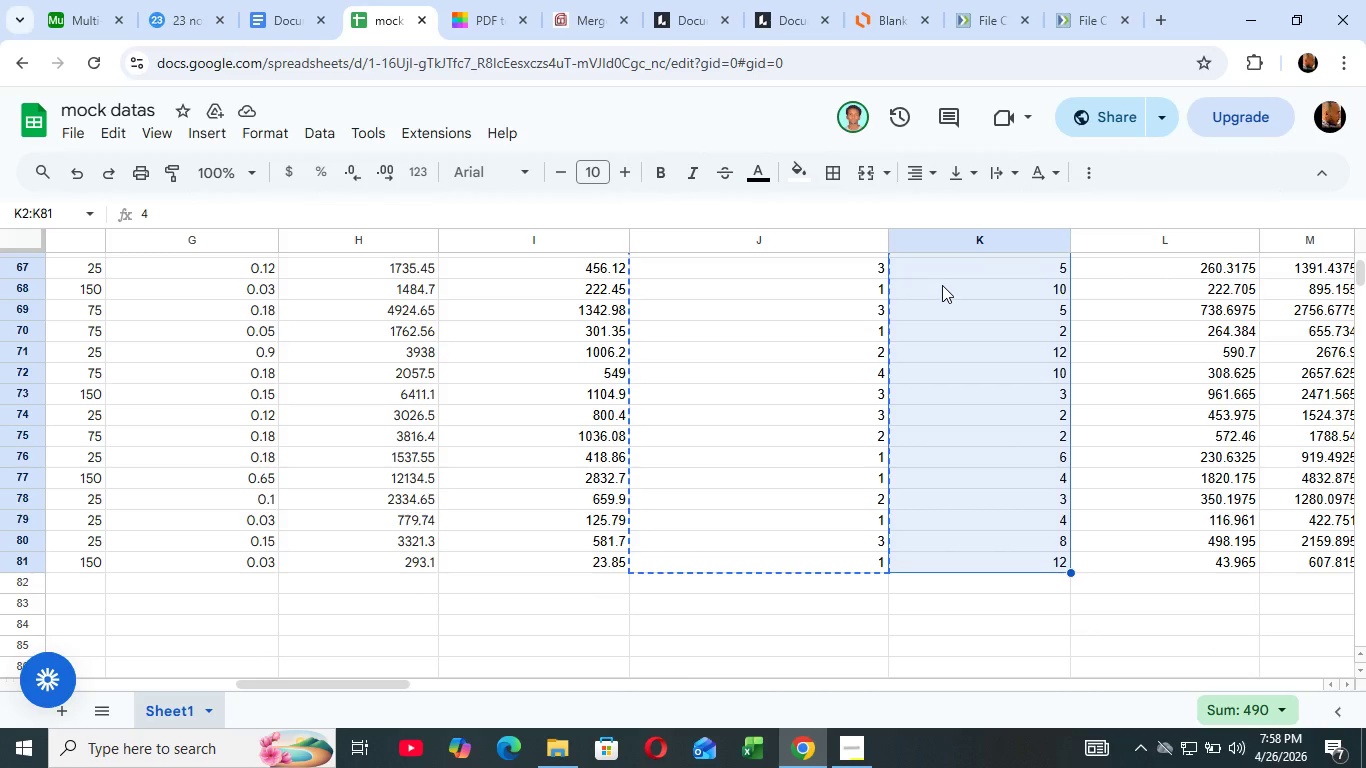 
key(Shift+ArrowUp)
 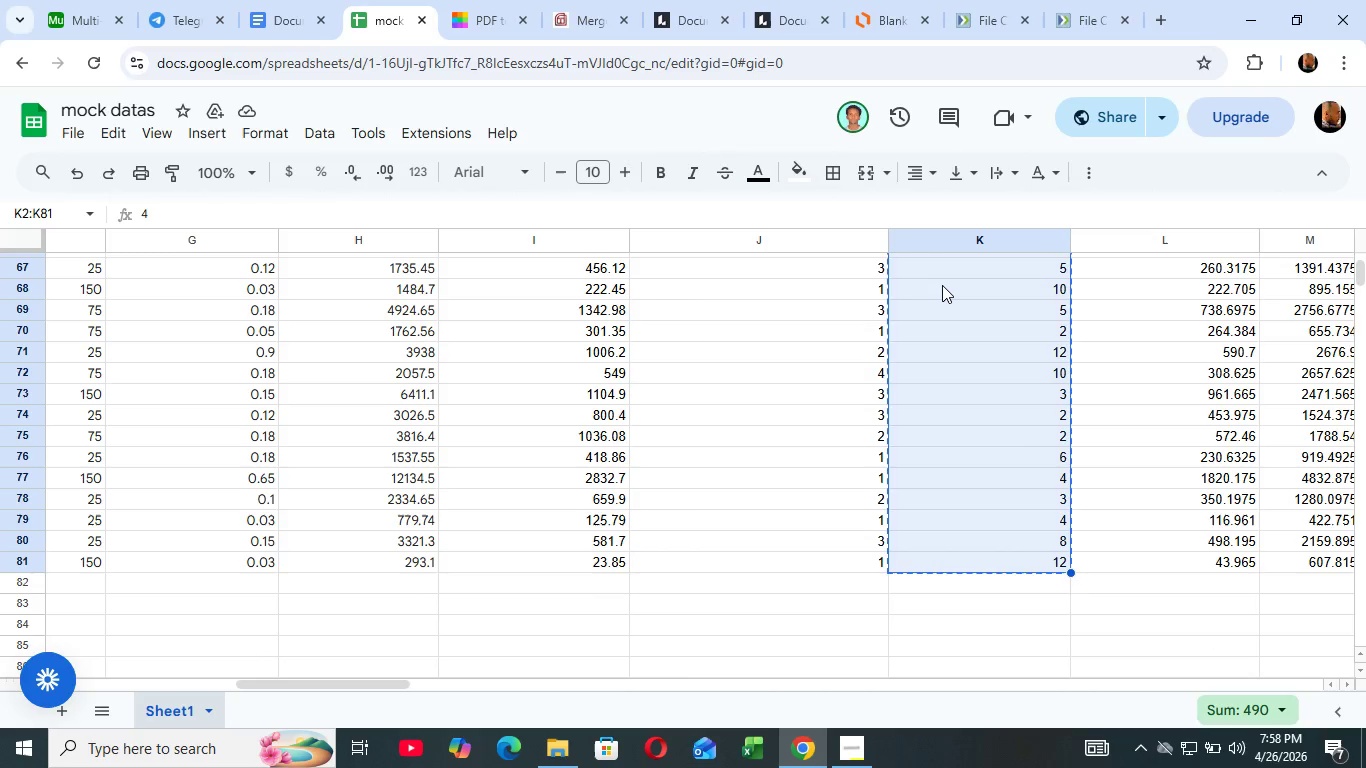 
hold_key(key=ControlRight, duration=1.0)
 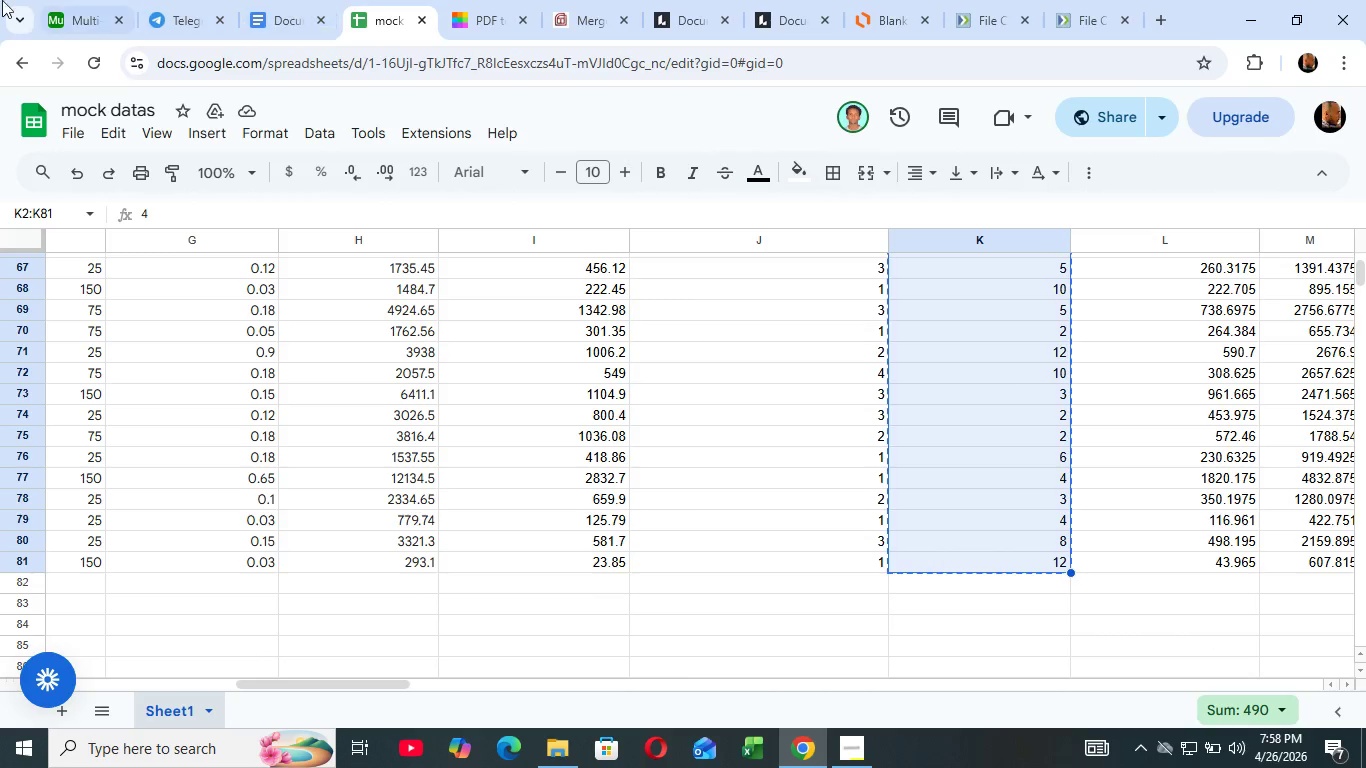 
key(C)
 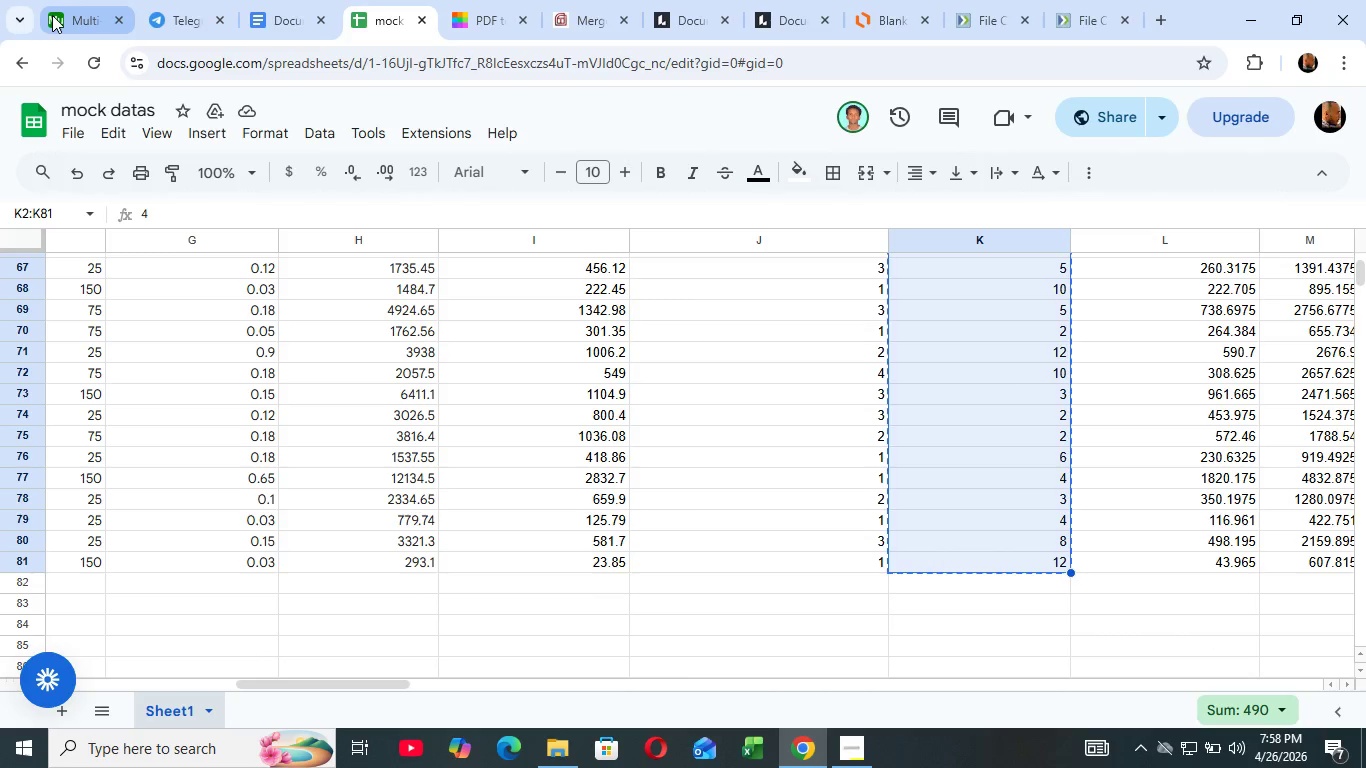 
mouse_move([70, 12])
 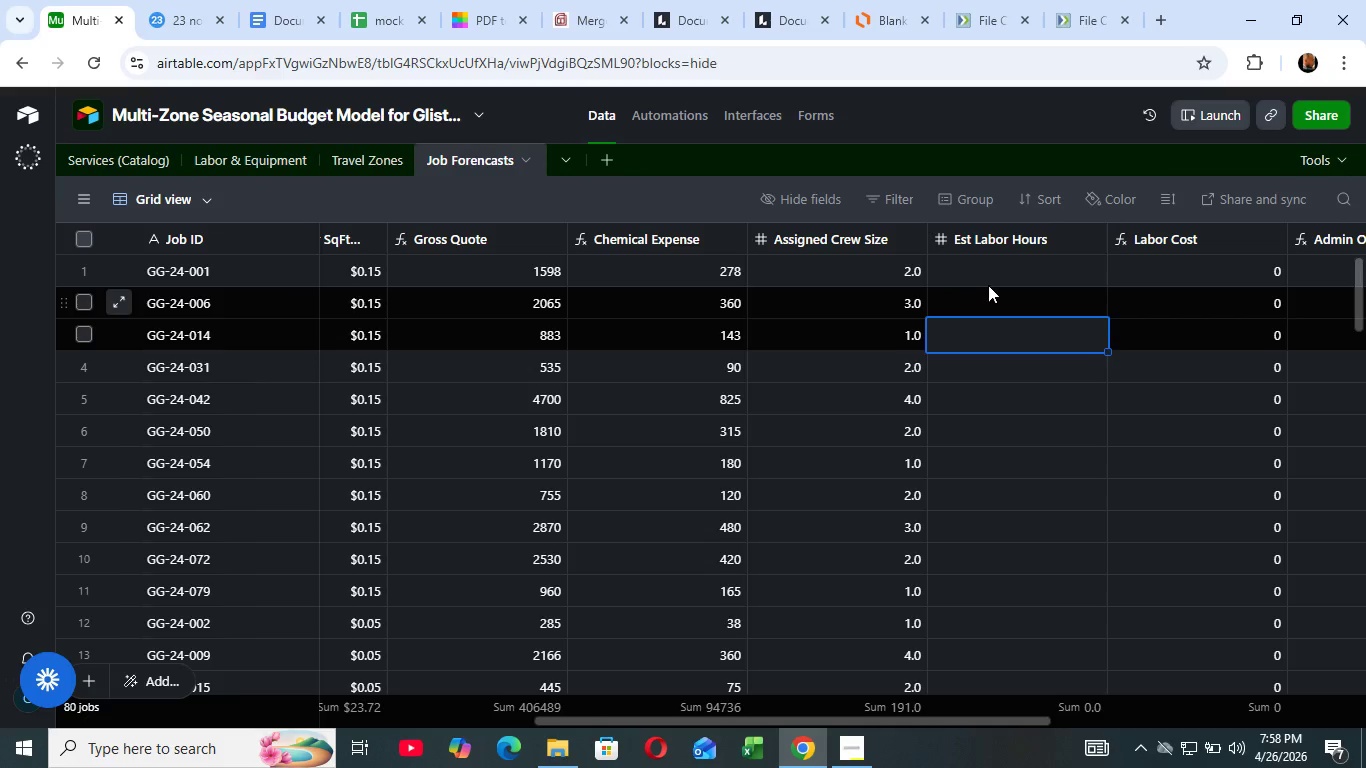 
scroll: coordinate [992, 298], scroll_direction: up, amount: 7.0
 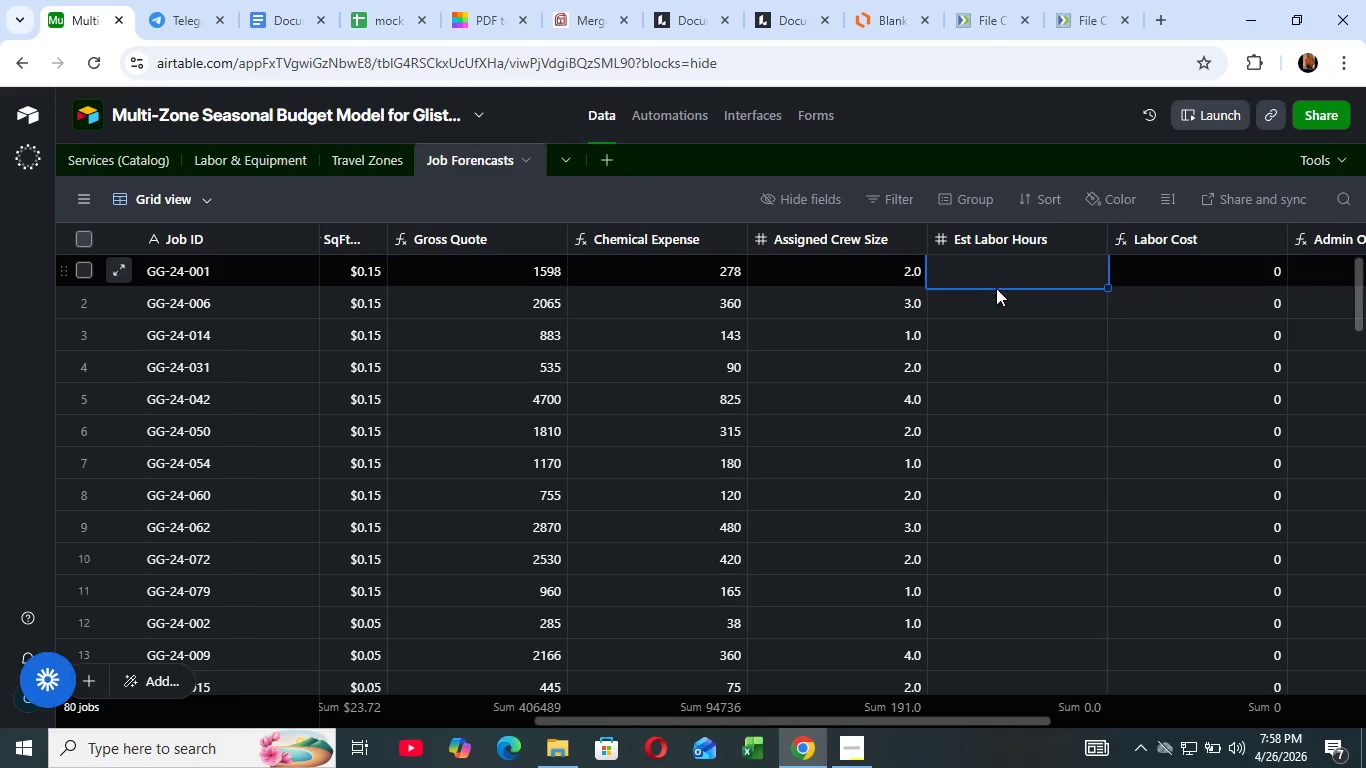 
left_click([990, 273])
 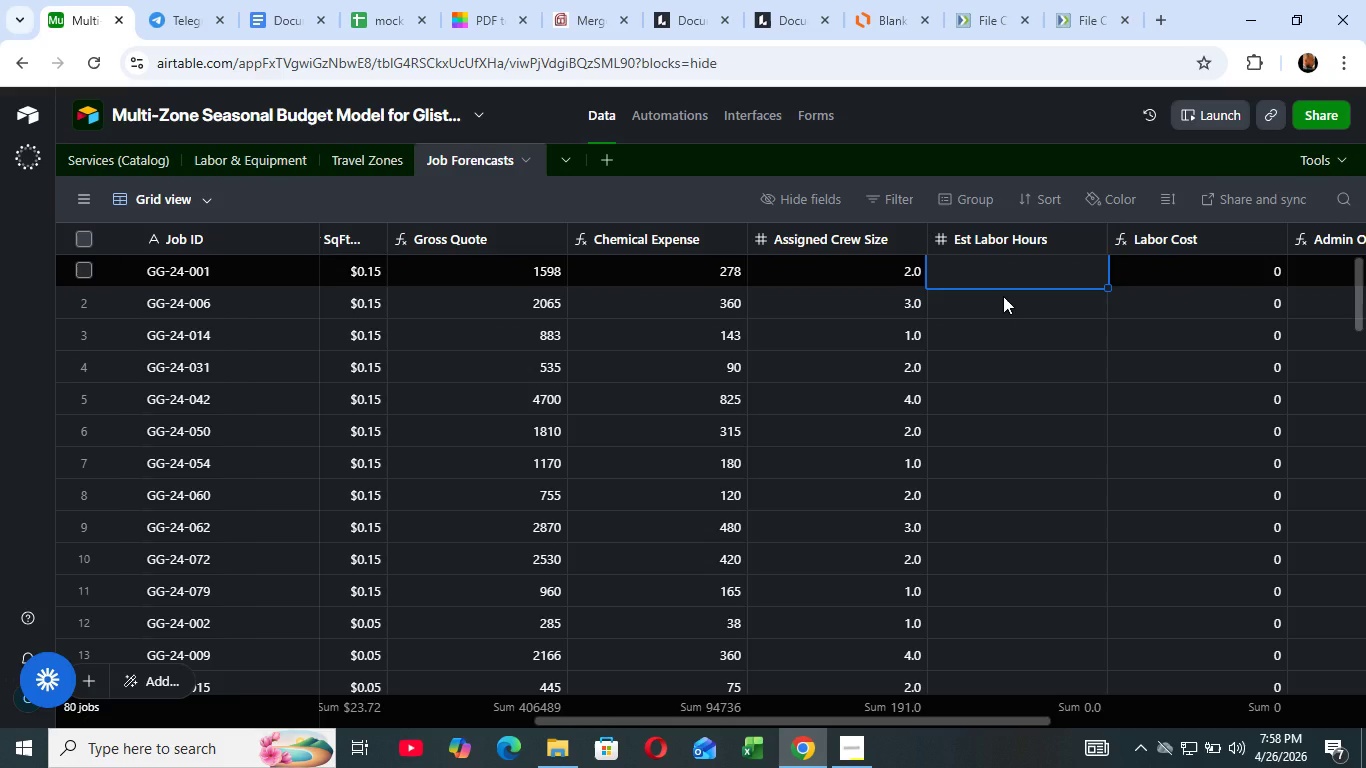 
scroll: coordinate [1003, 299], scroll_direction: up, amount: 5.0
 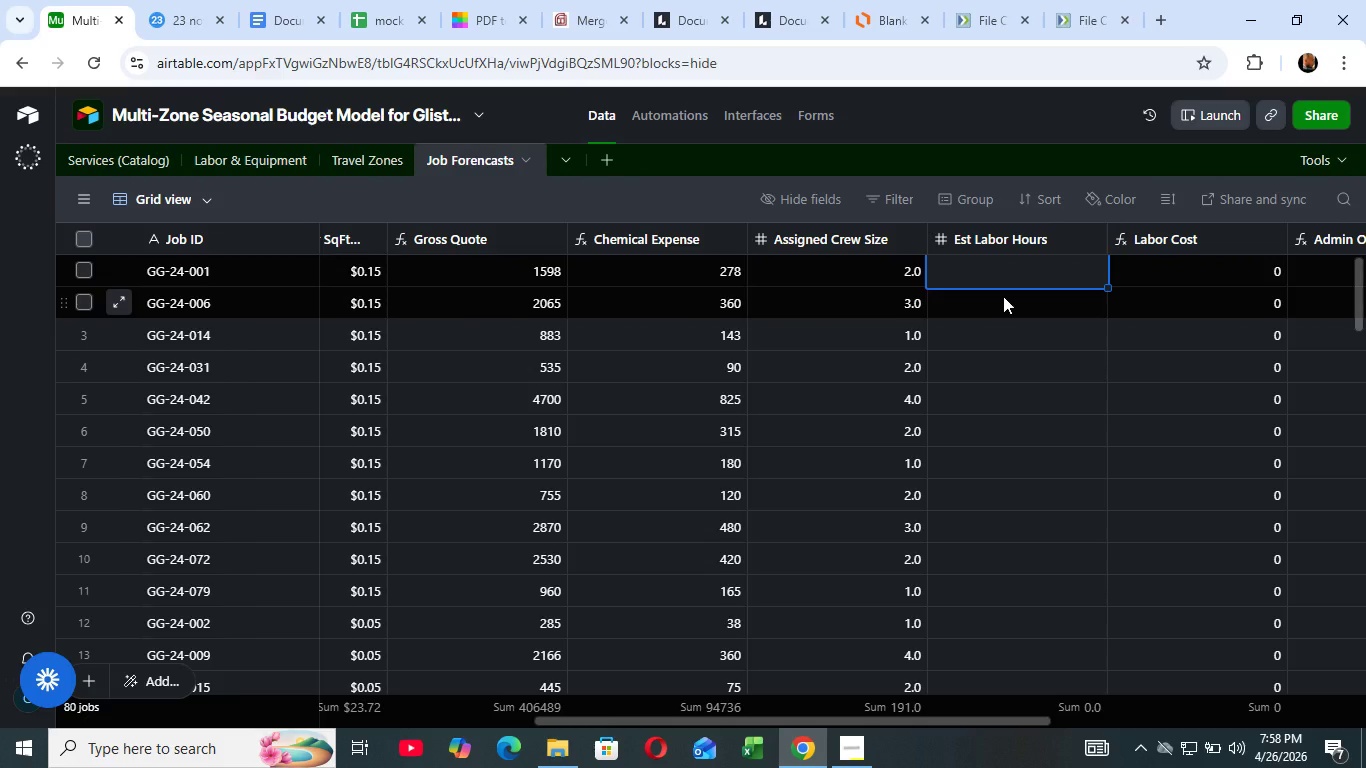 
key(Control+V)
 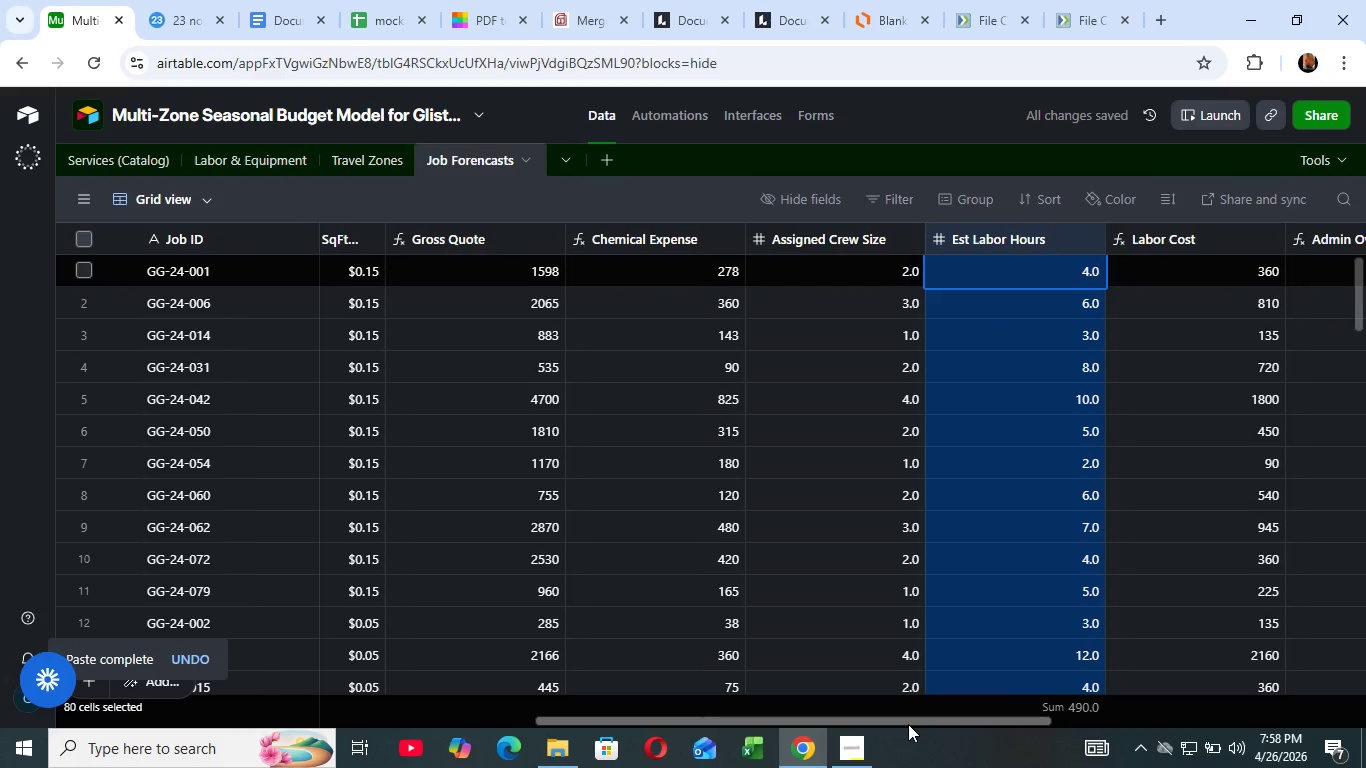 
left_click_drag(start_coordinate=[907, 723], to_coordinate=[532, 720])
 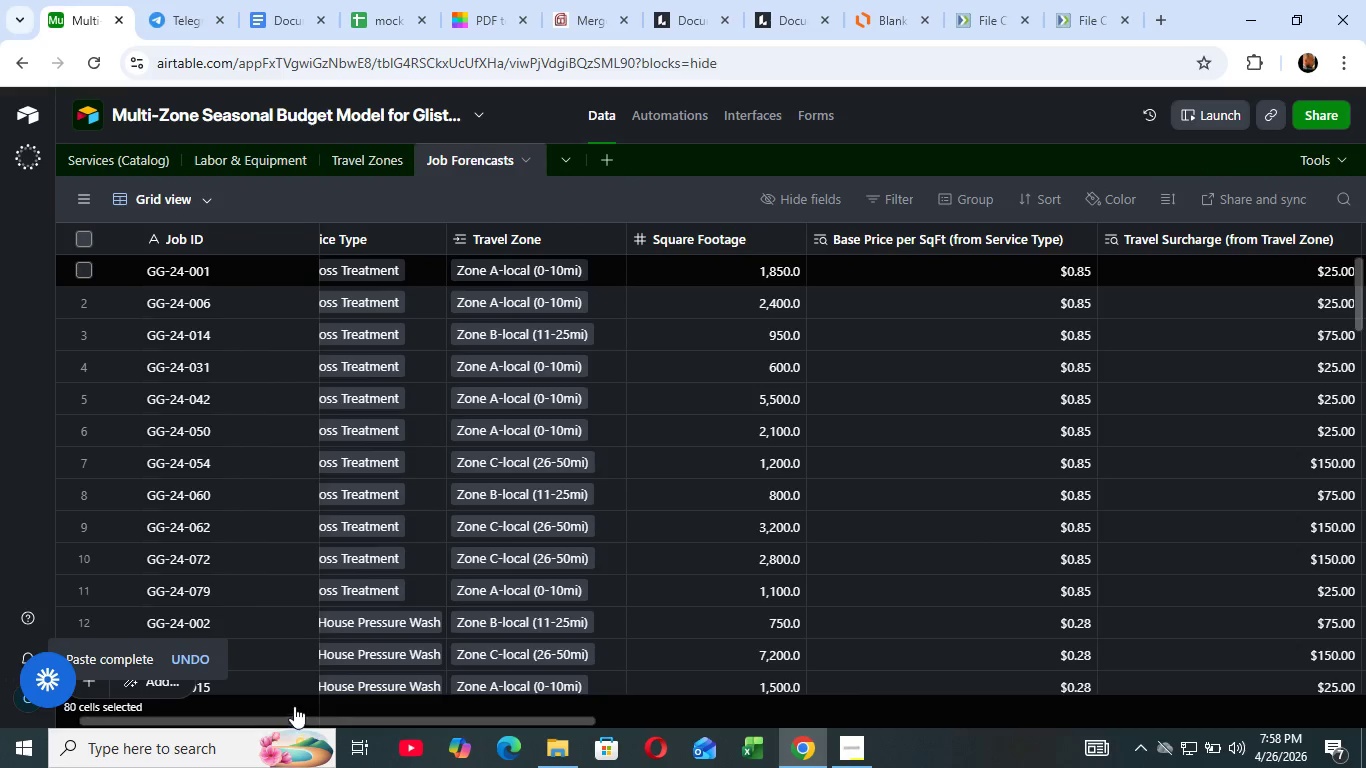 
left_click_drag(start_coordinate=[504, 720], to_coordinate=[415, 720])
 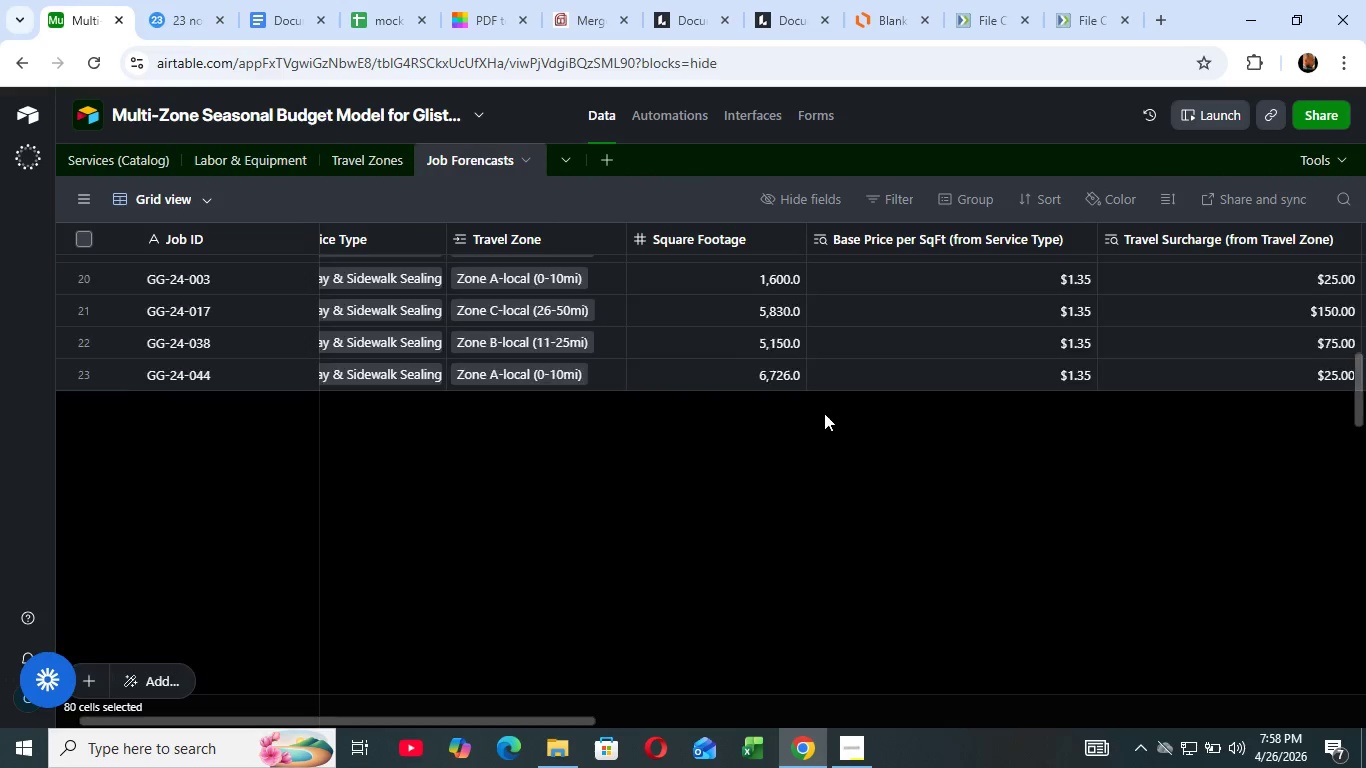 
scroll: coordinate [845, 539], scroll_direction: down, amount: 27.0
 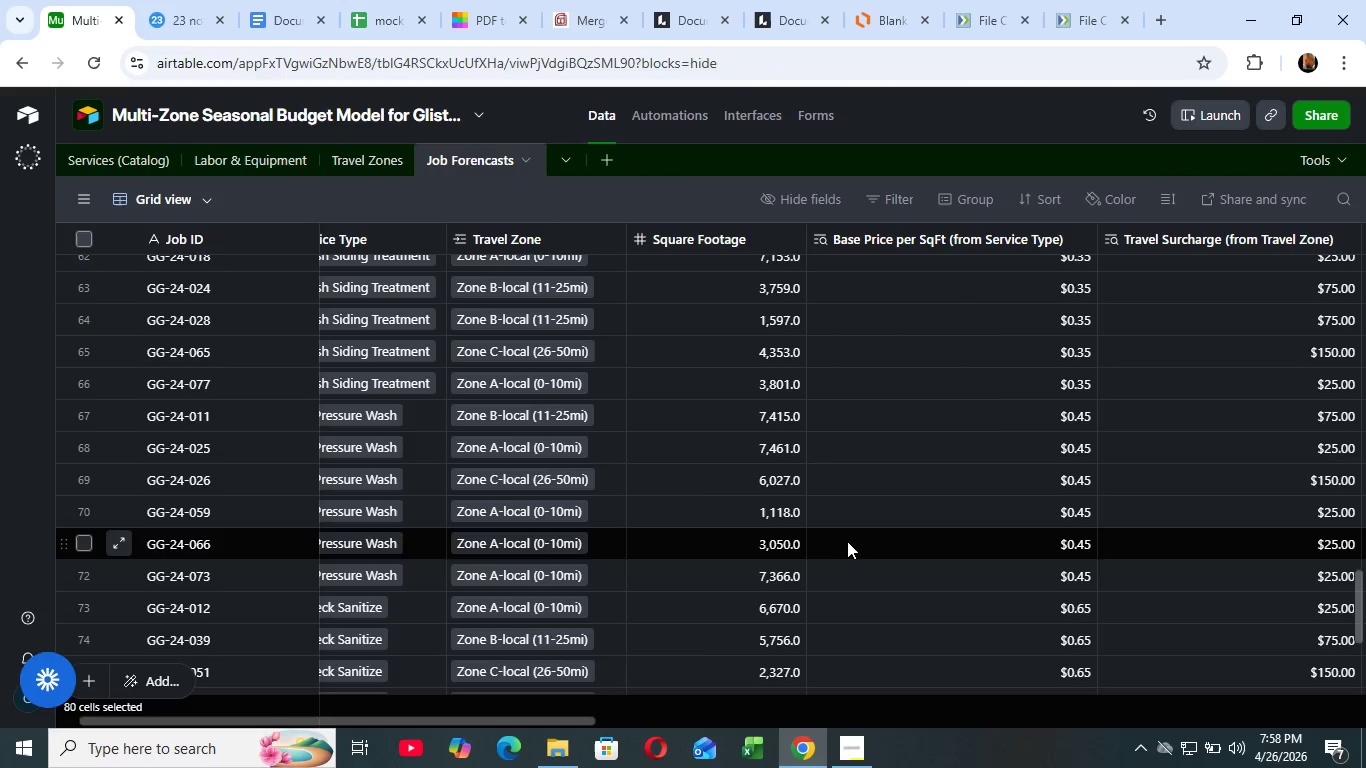 
scroll: coordinate [846, 540], scroll_direction: up, amount: 14.0
 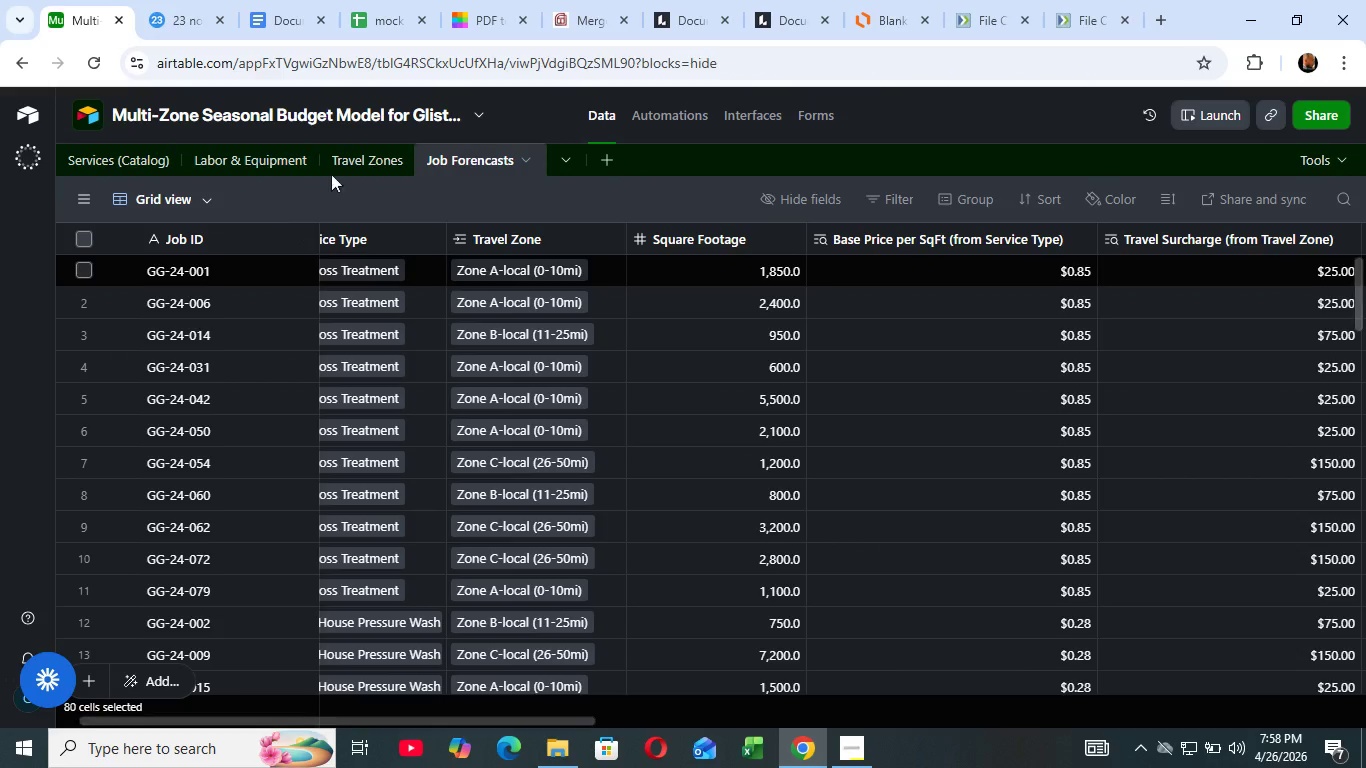 
mouse_move([352, 189])
 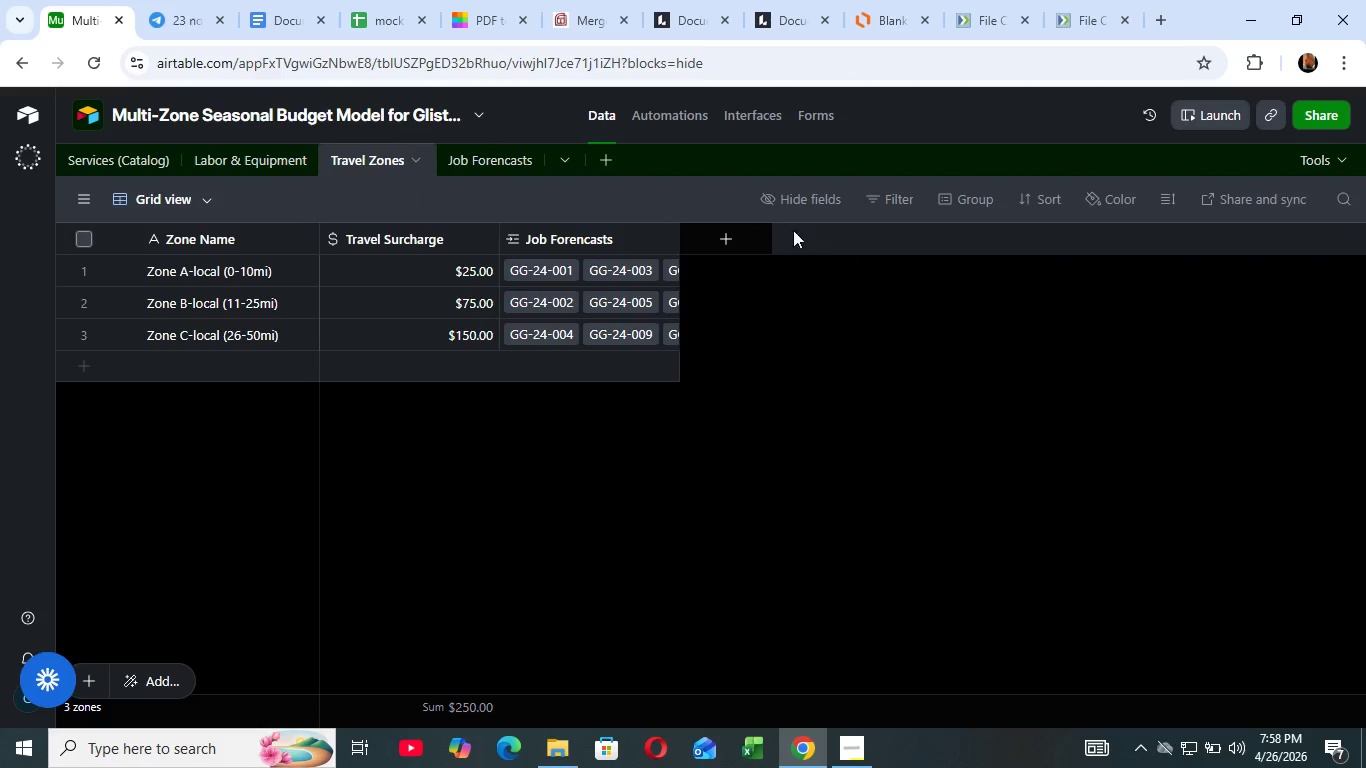 
left_click_drag(start_coordinate=[679, 241], to_coordinate=[922, 231])
 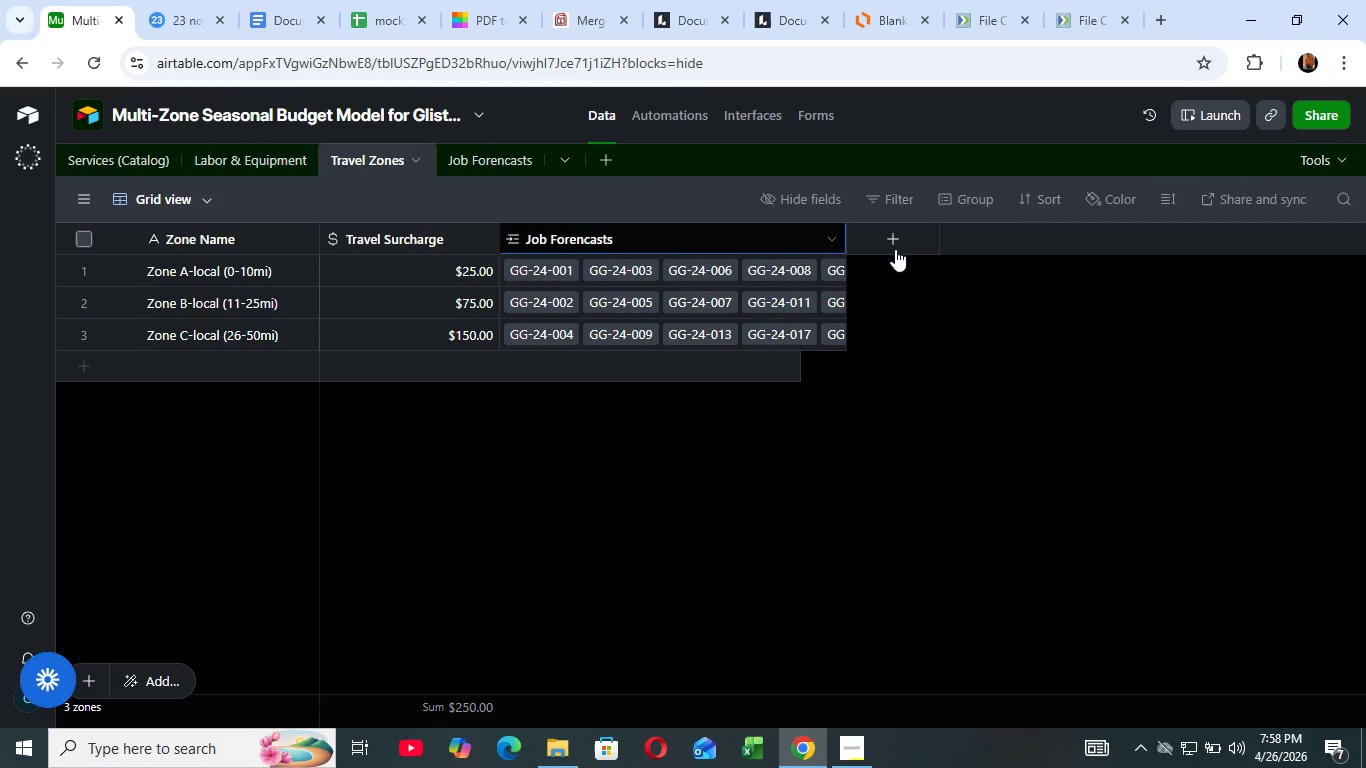 
left_click_drag(start_coordinate=[678, 239], to_coordinate=[1172, 233])
 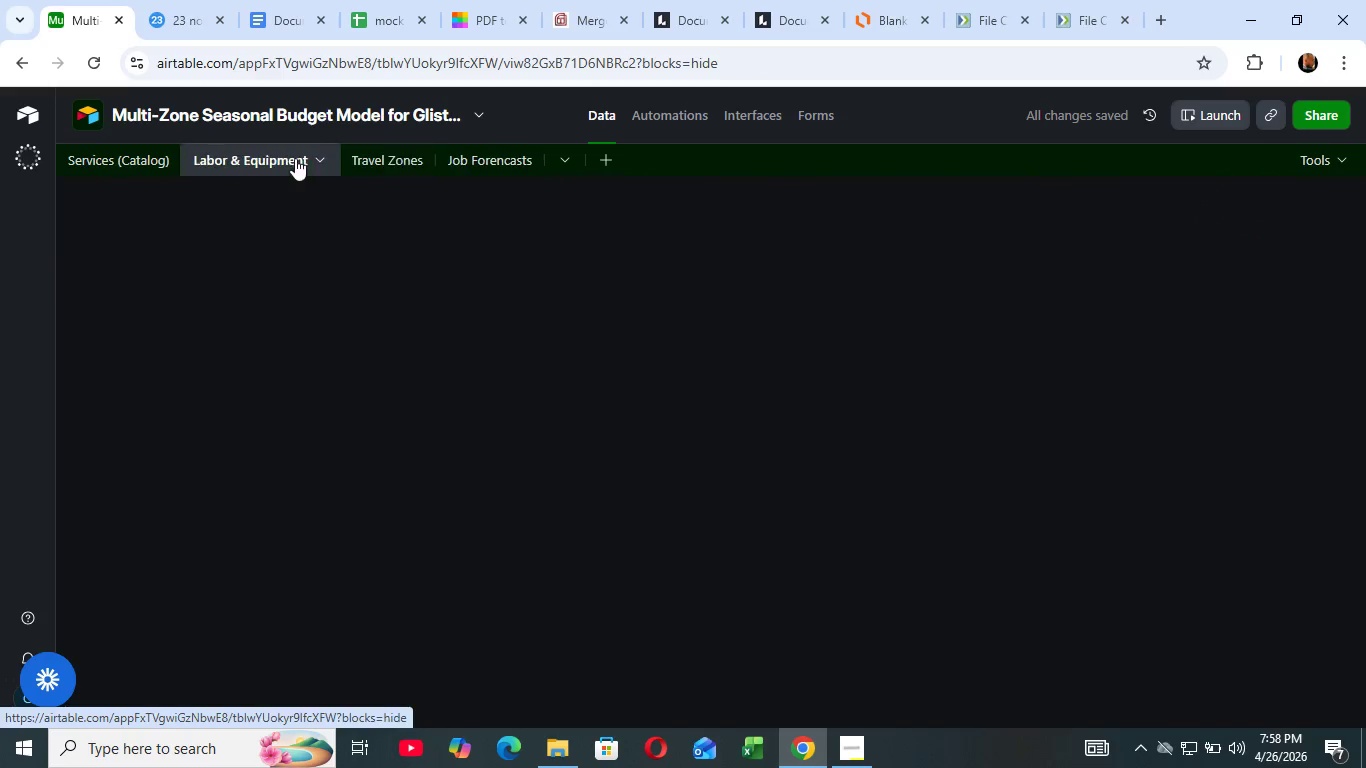 
left_click([289, 154])
 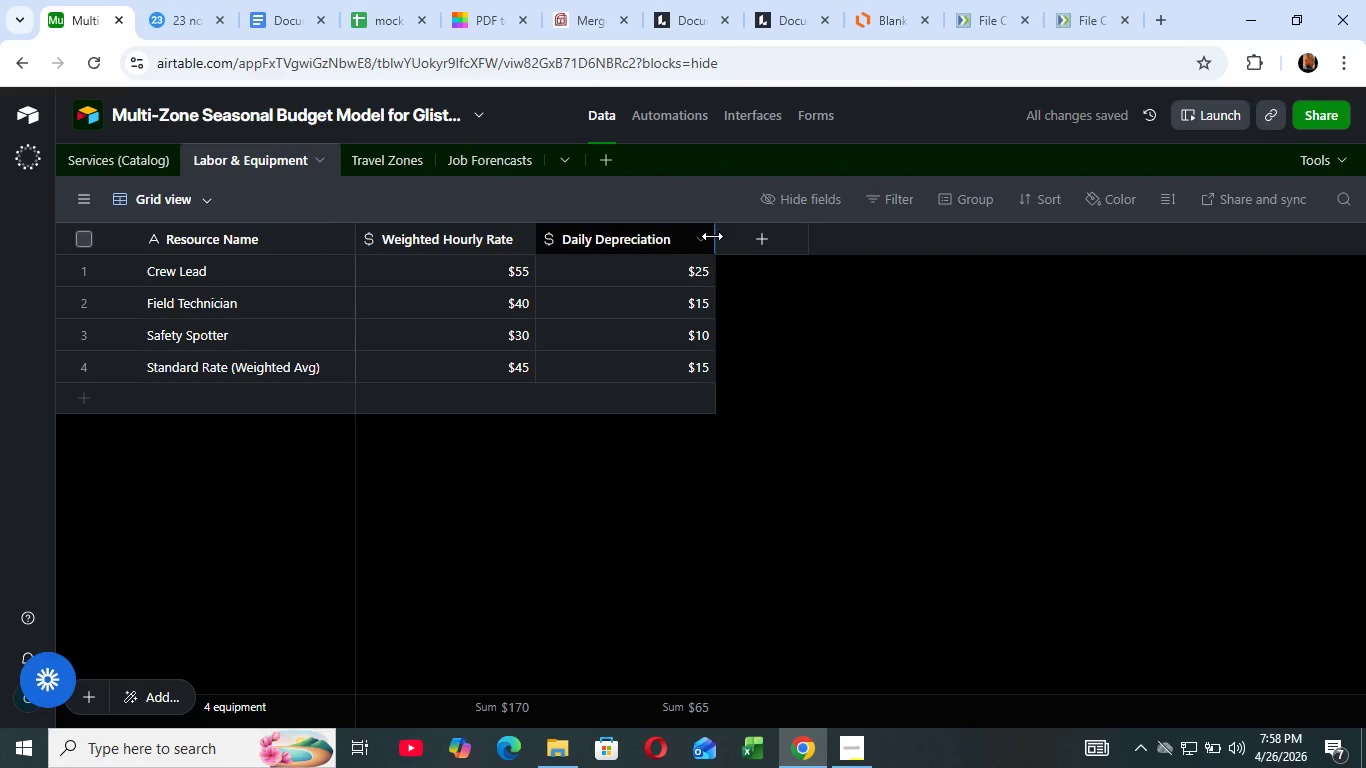 
left_click_drag(start_coordinate=[712, 236], to_coordinate=[712, 256])
 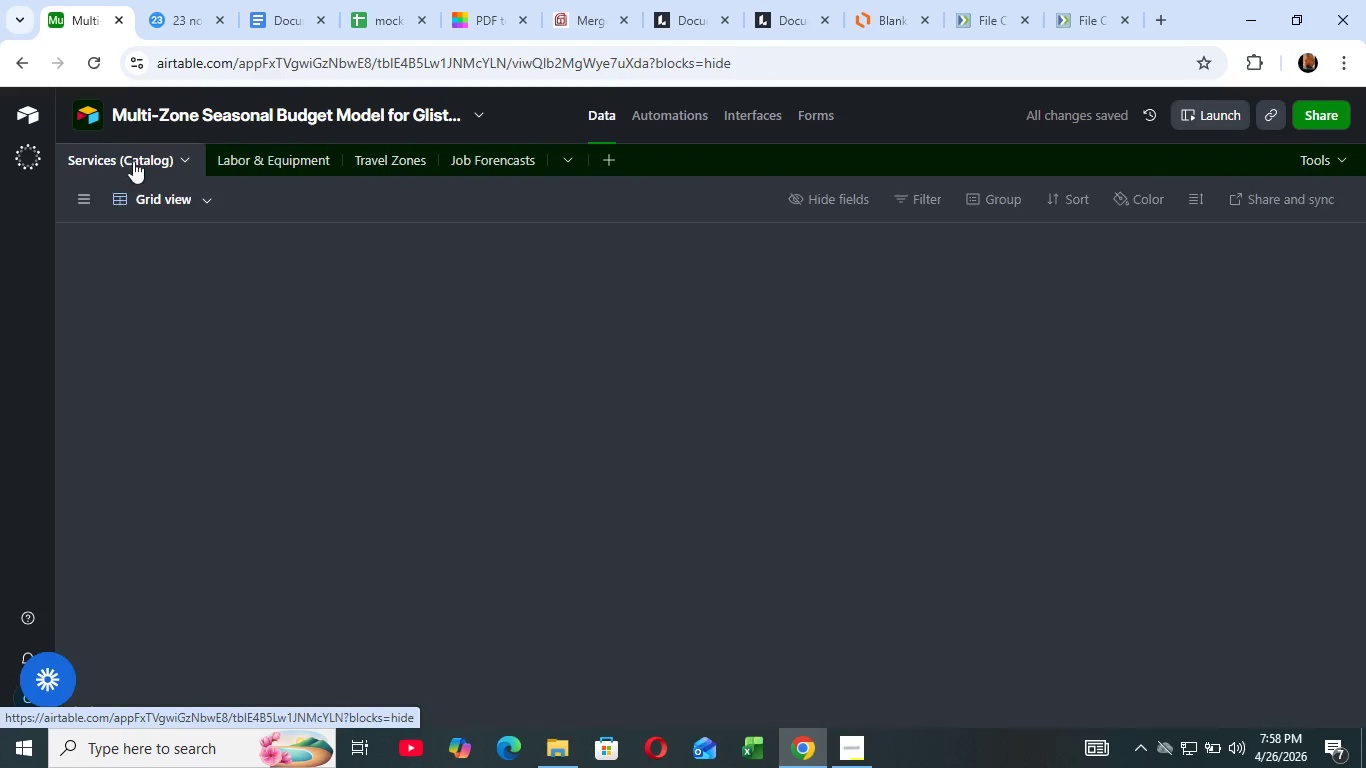 
left_click([121, 157])
 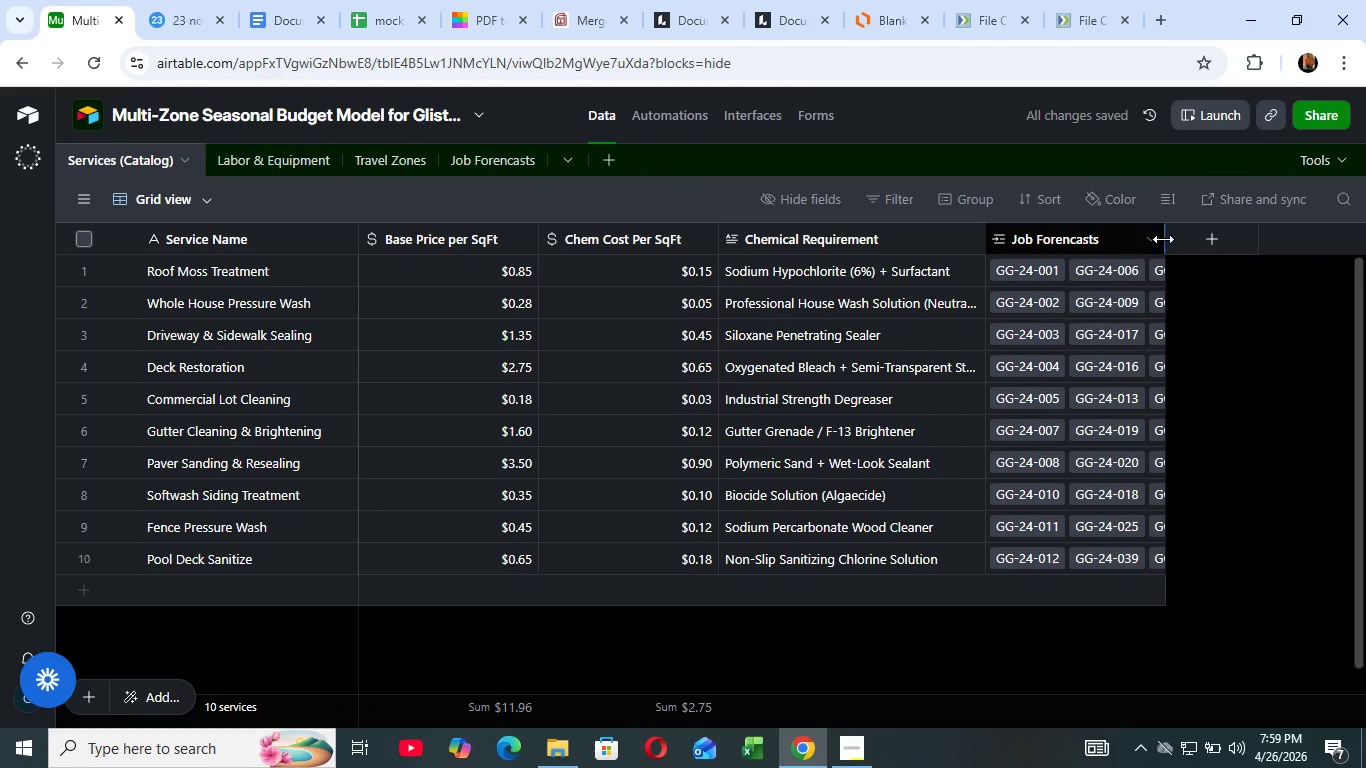 
left_click_drag(start_coordinate=[1160, 239], to_coordinate=[1315, 238])
 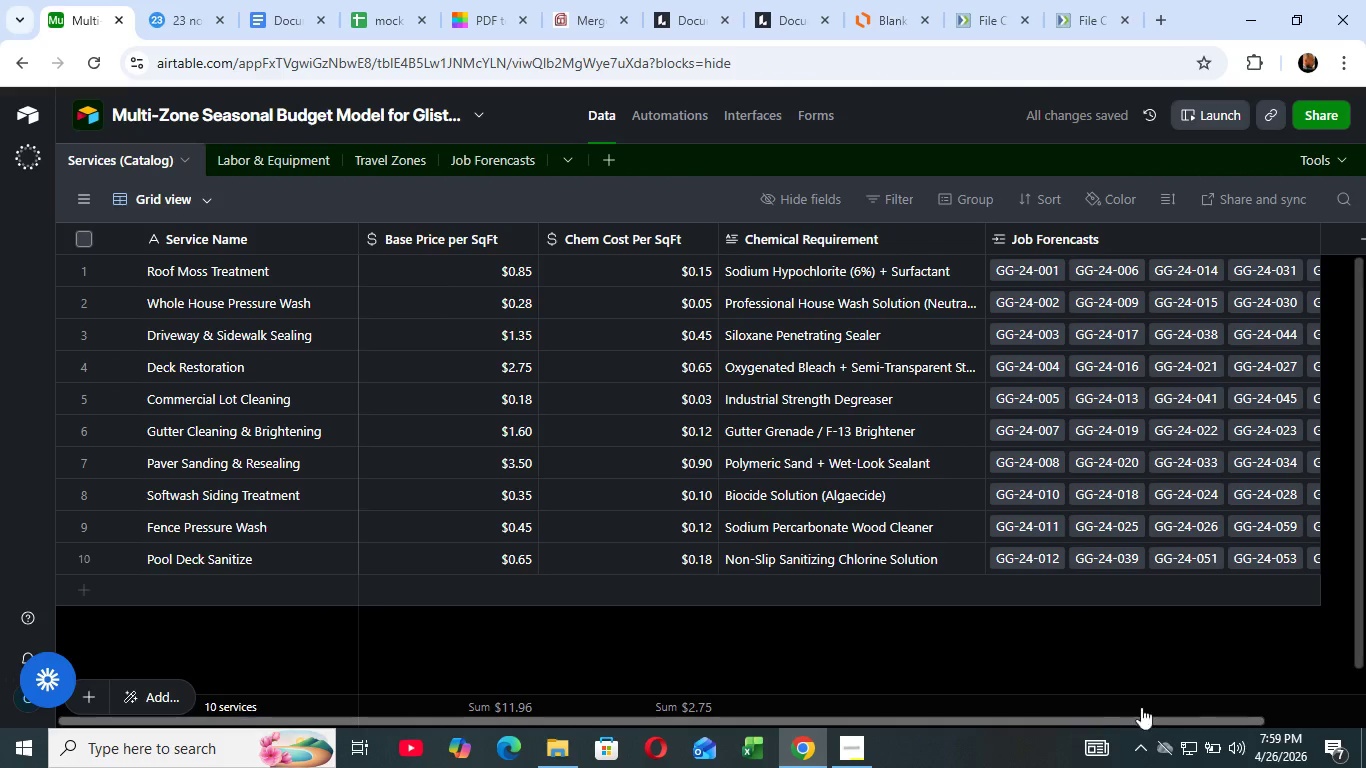 
left_click_drag(start_coordinate=[1060, 719], to_coordinate=[1250, 703])
 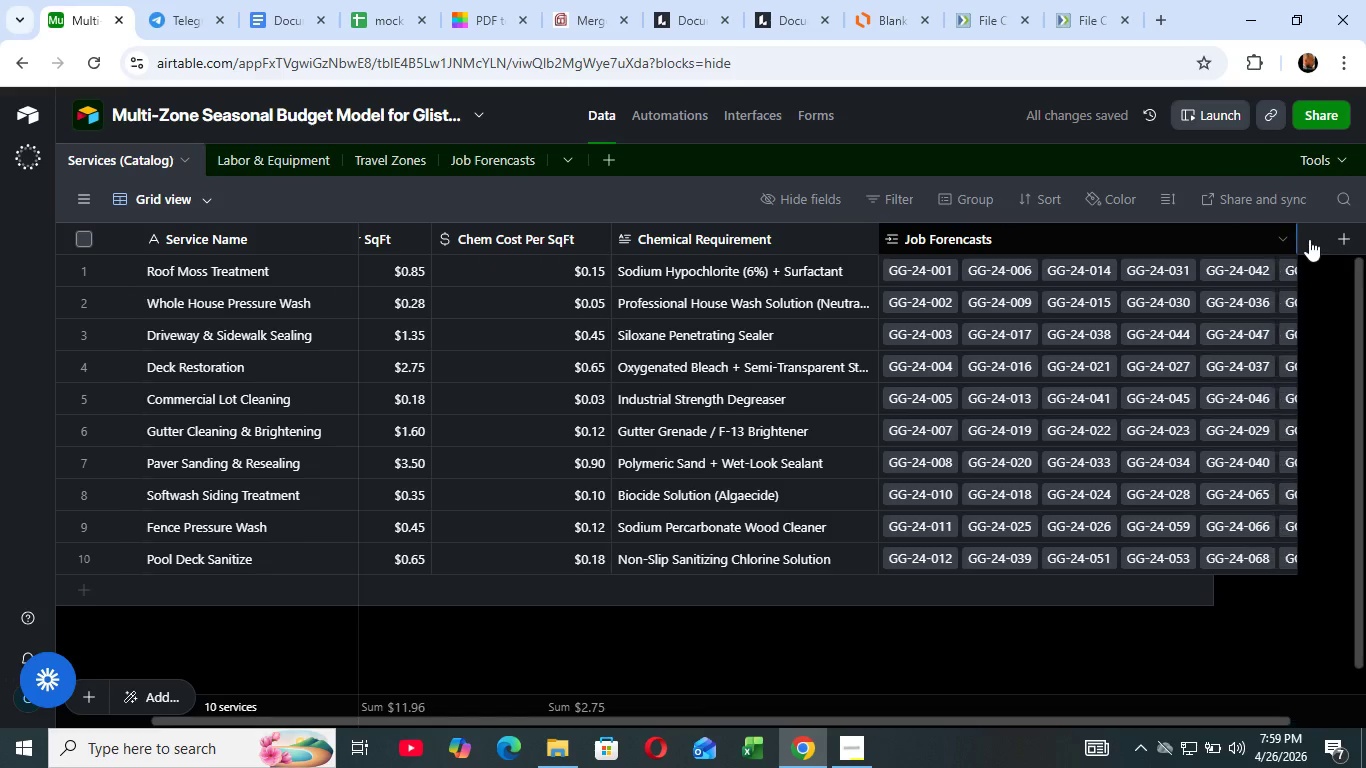 
left_click_drag(start_coordinate=[1209, 242], to_coordinate=[1275, 237])
 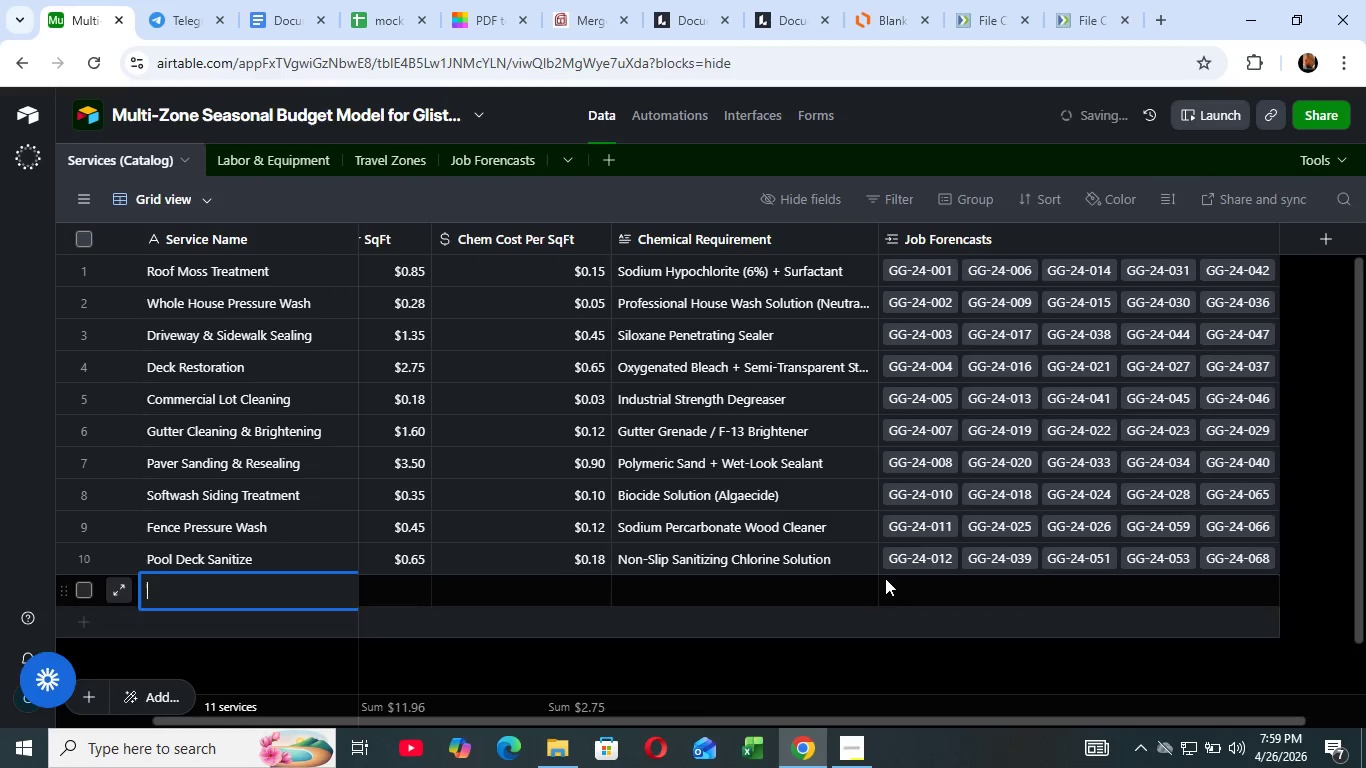 
left_click([885, 575])
 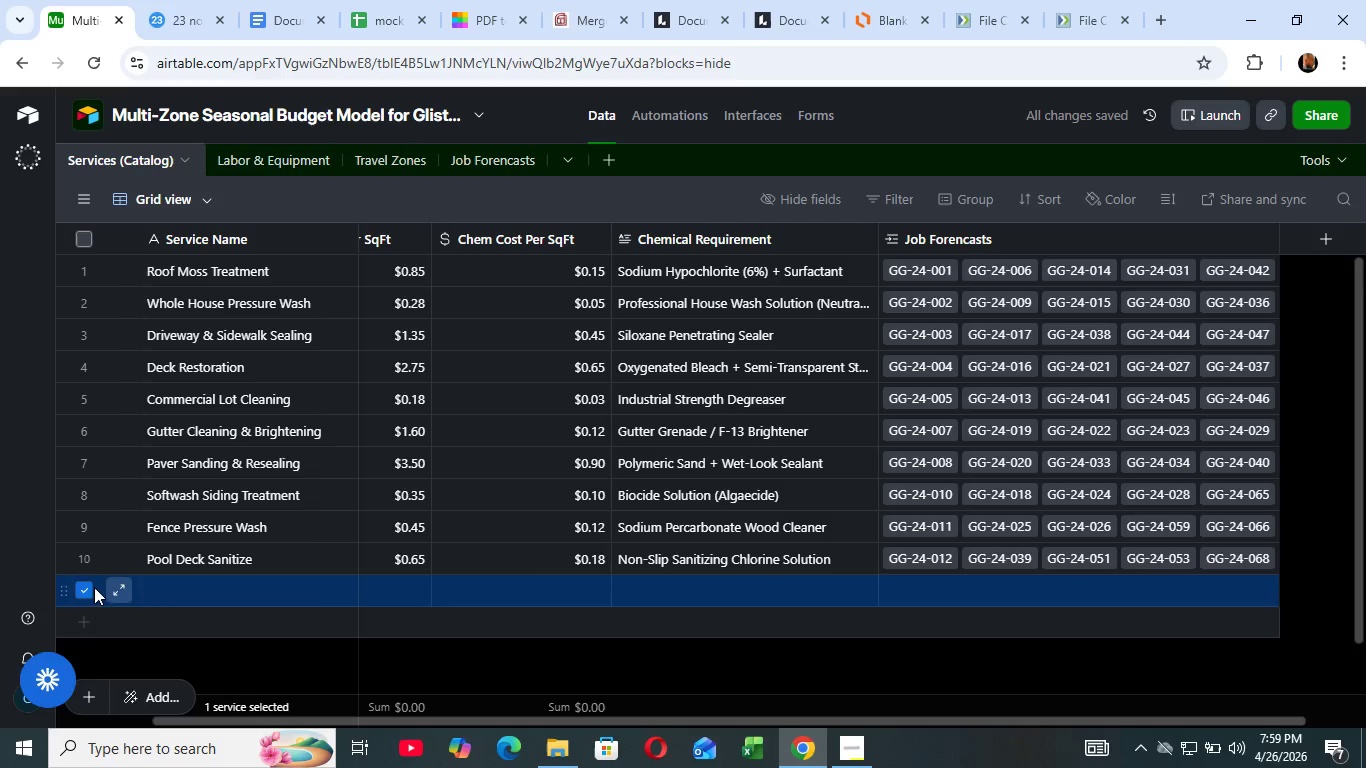 
right_click([214, 569])
 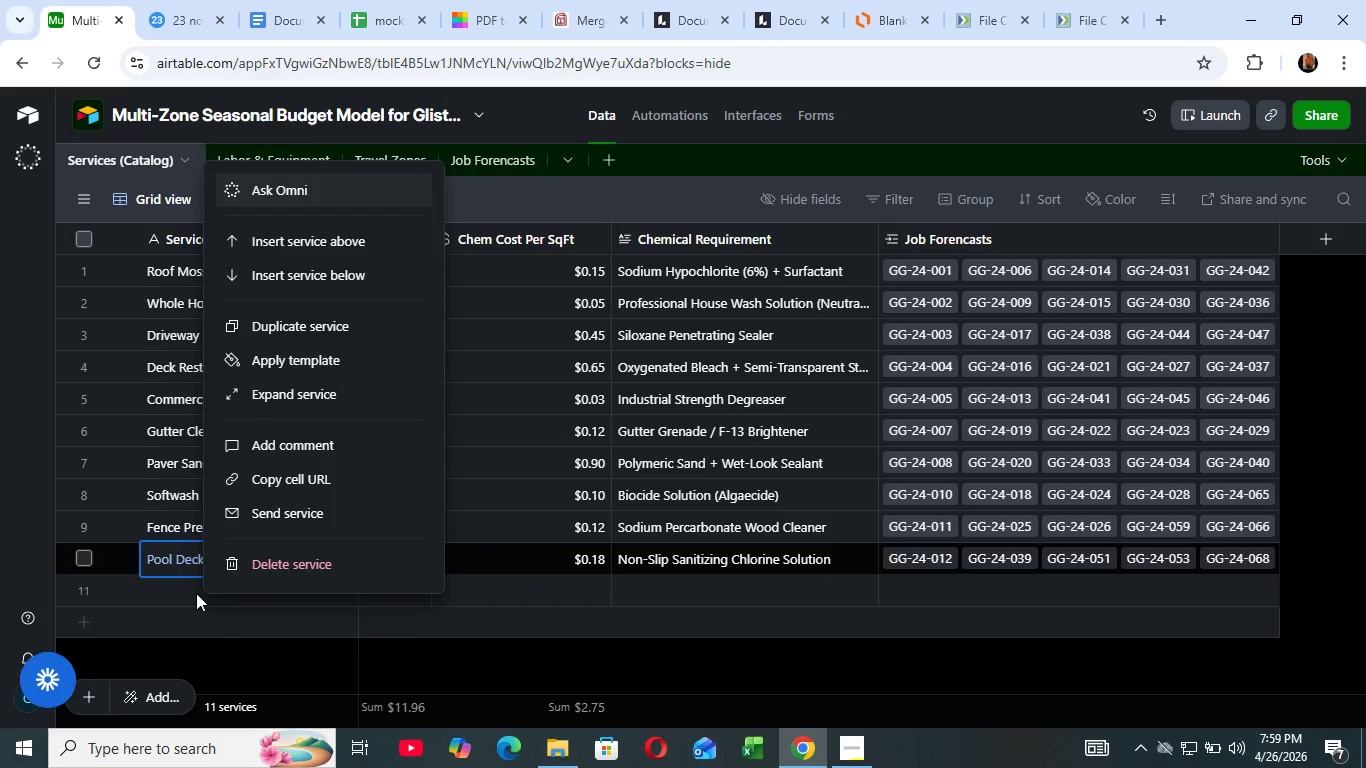 
right_click([196, 593])
 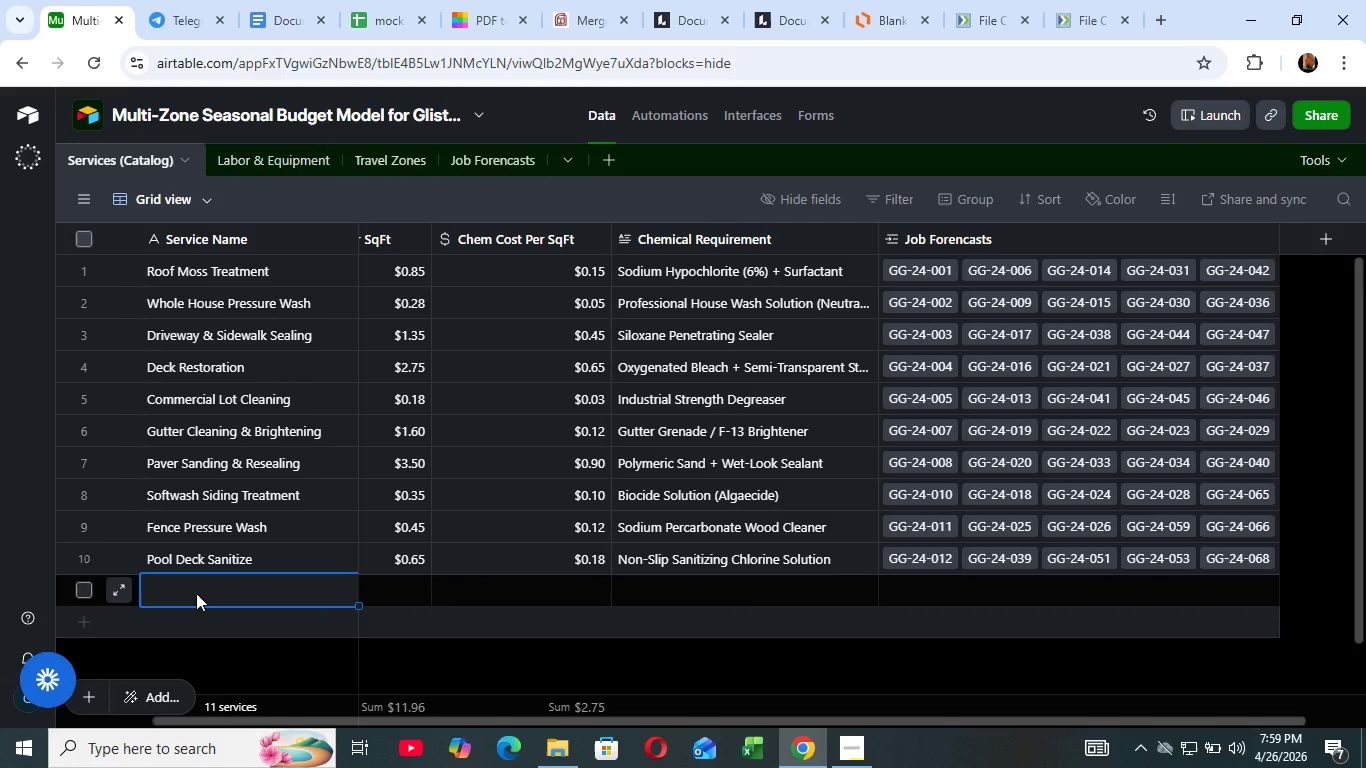 
left_click([196, 593])
 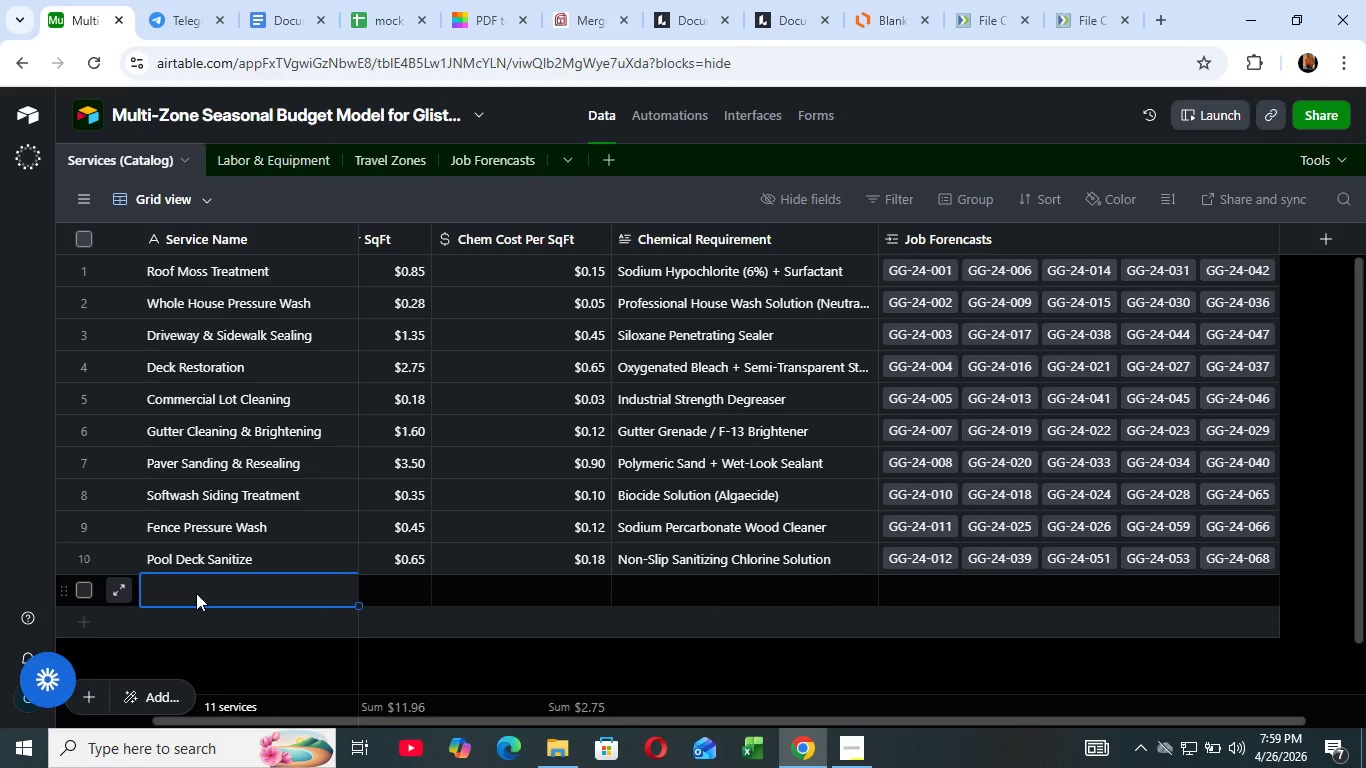 
left_click([196, 593])
 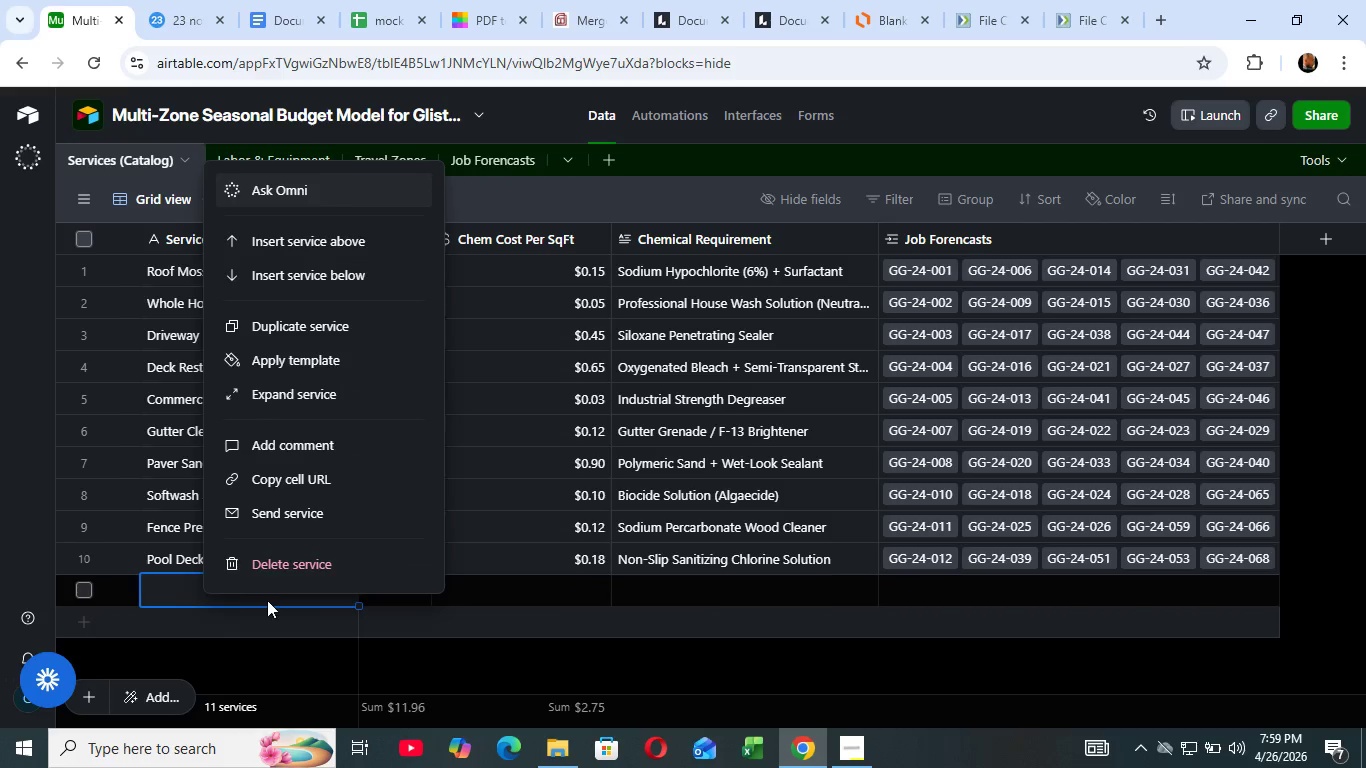 
right_click([196, 593])
 